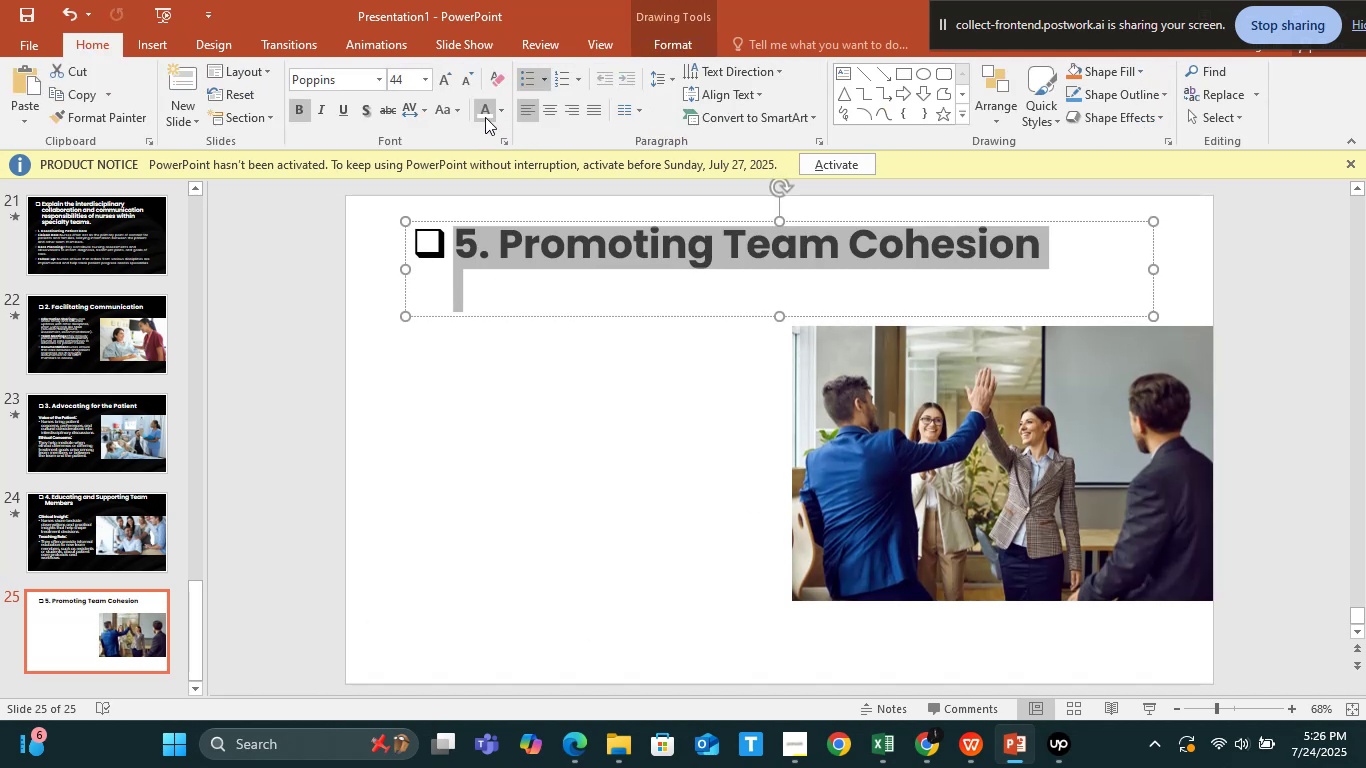 
left_click([478, 114])
 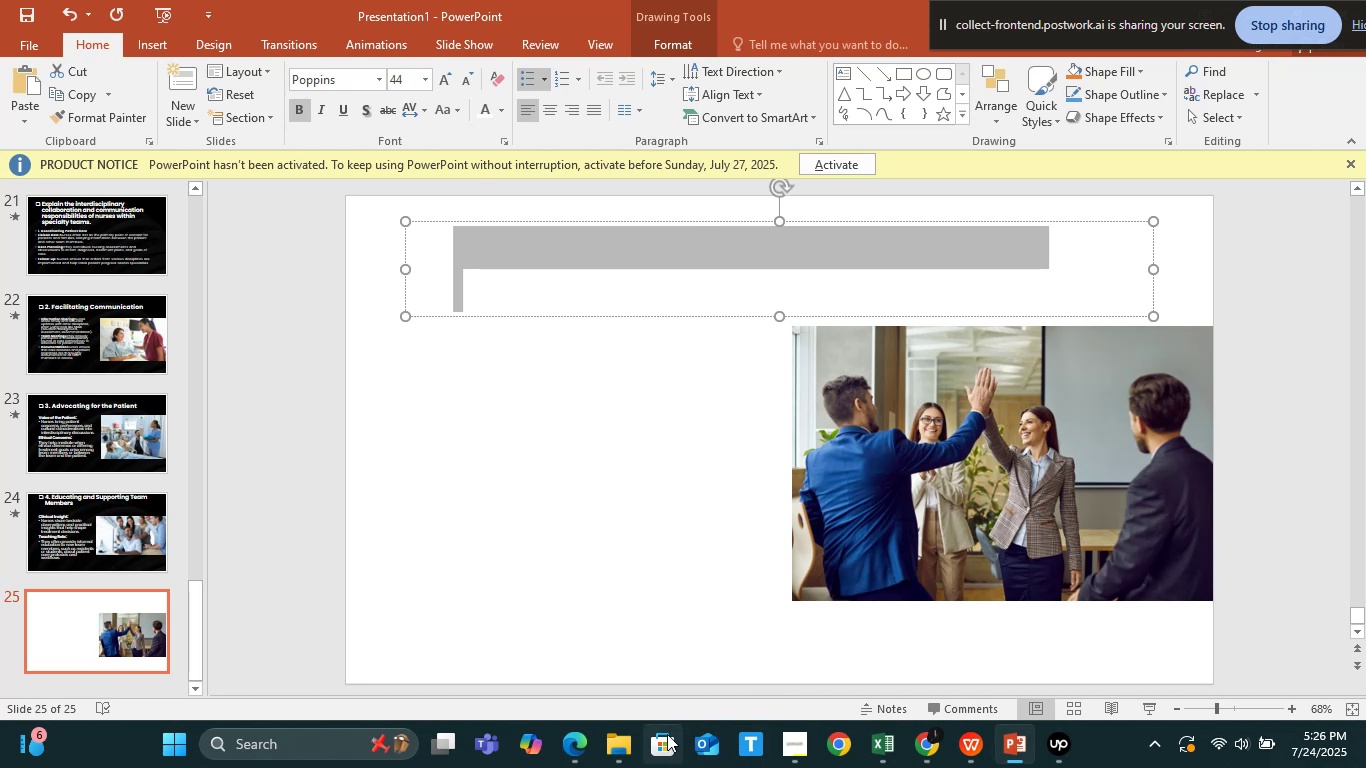 
left_click([623, 733])
 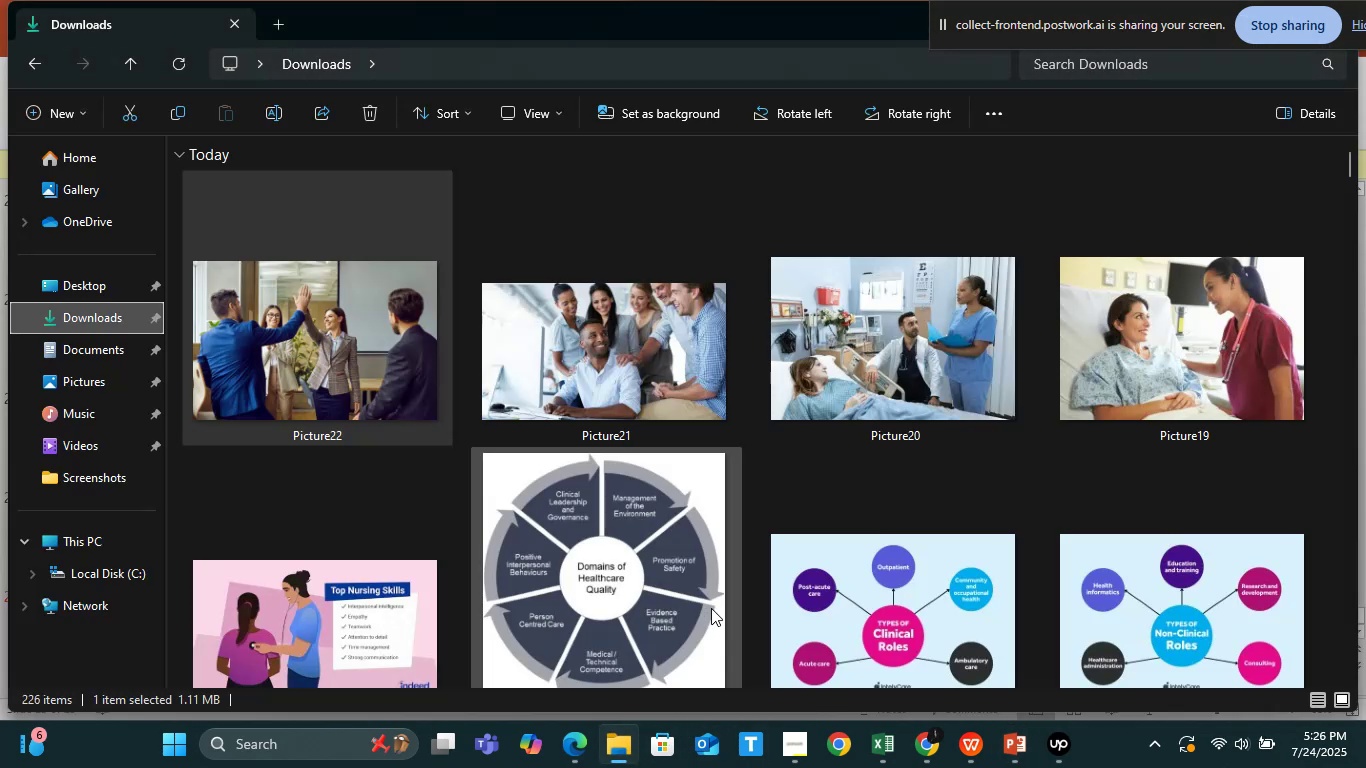 
scroll: coordinate [713, 605], scroll_direction: down, amount: 3.0
 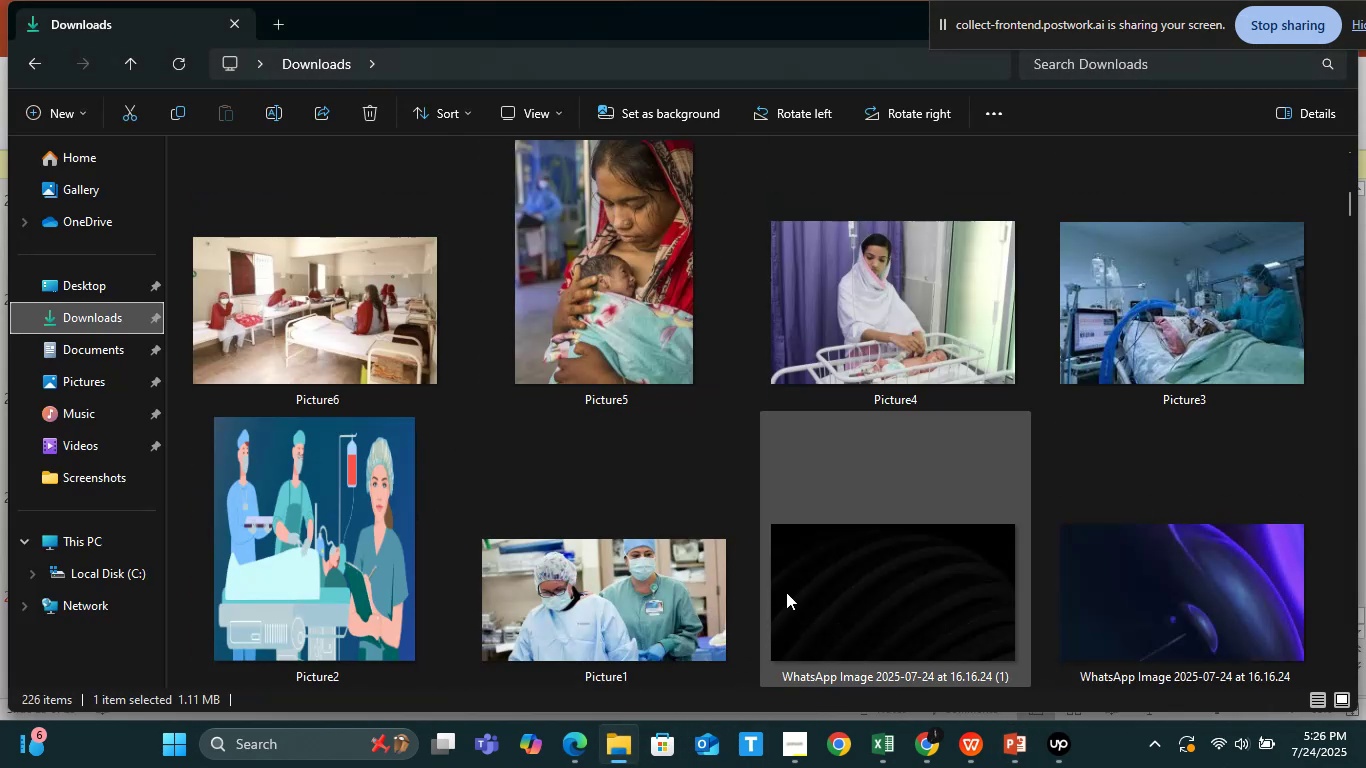 
left_click_drag(start_coordinate=[806, 589], to_coordinate=[762, 521])
 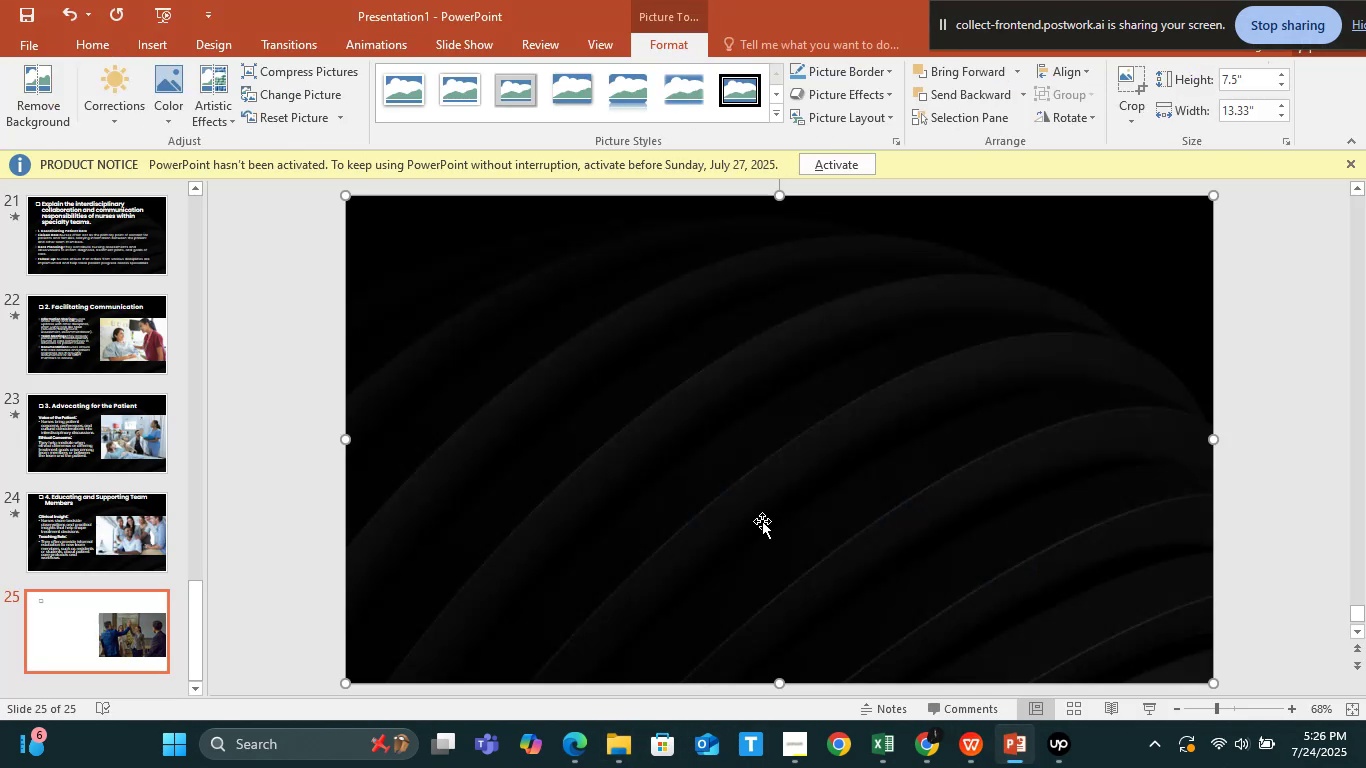 
right_click([762, 521])
 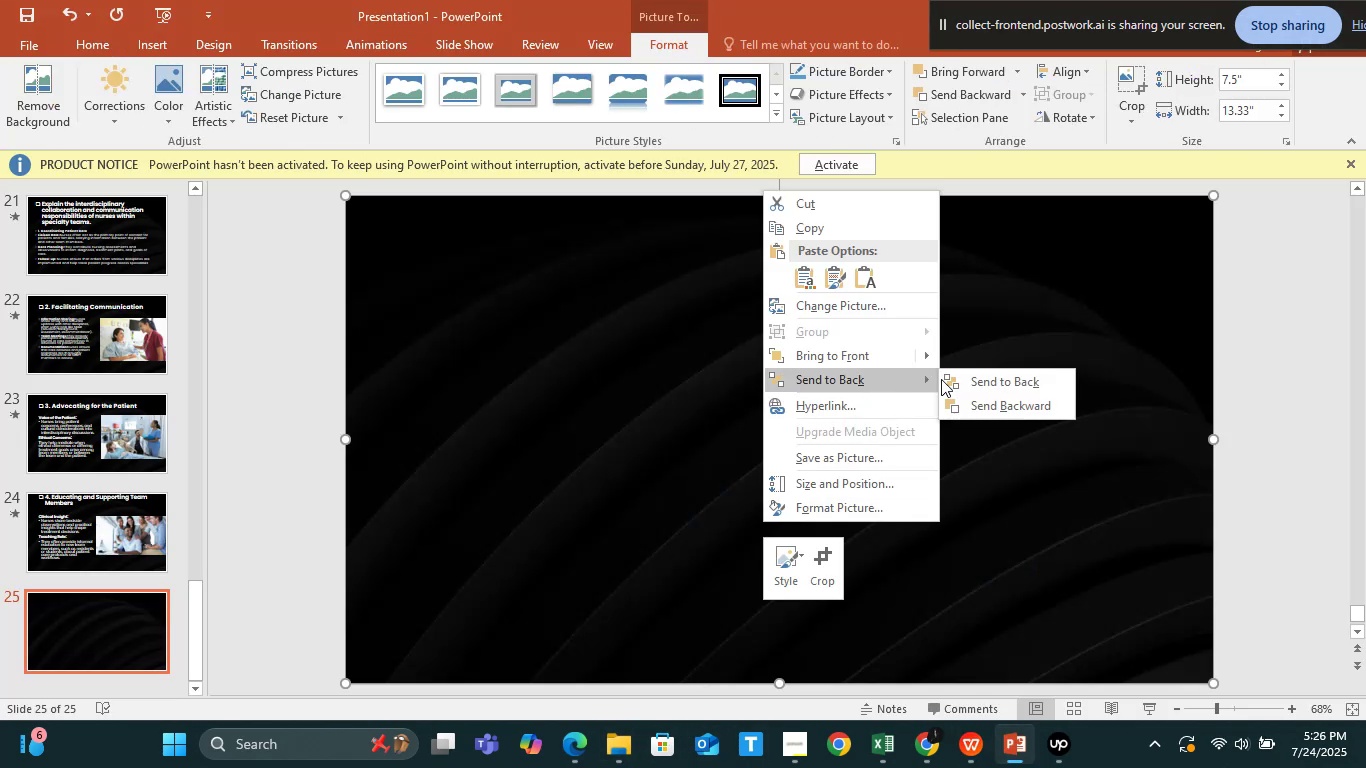 
left_click([964, 379])
 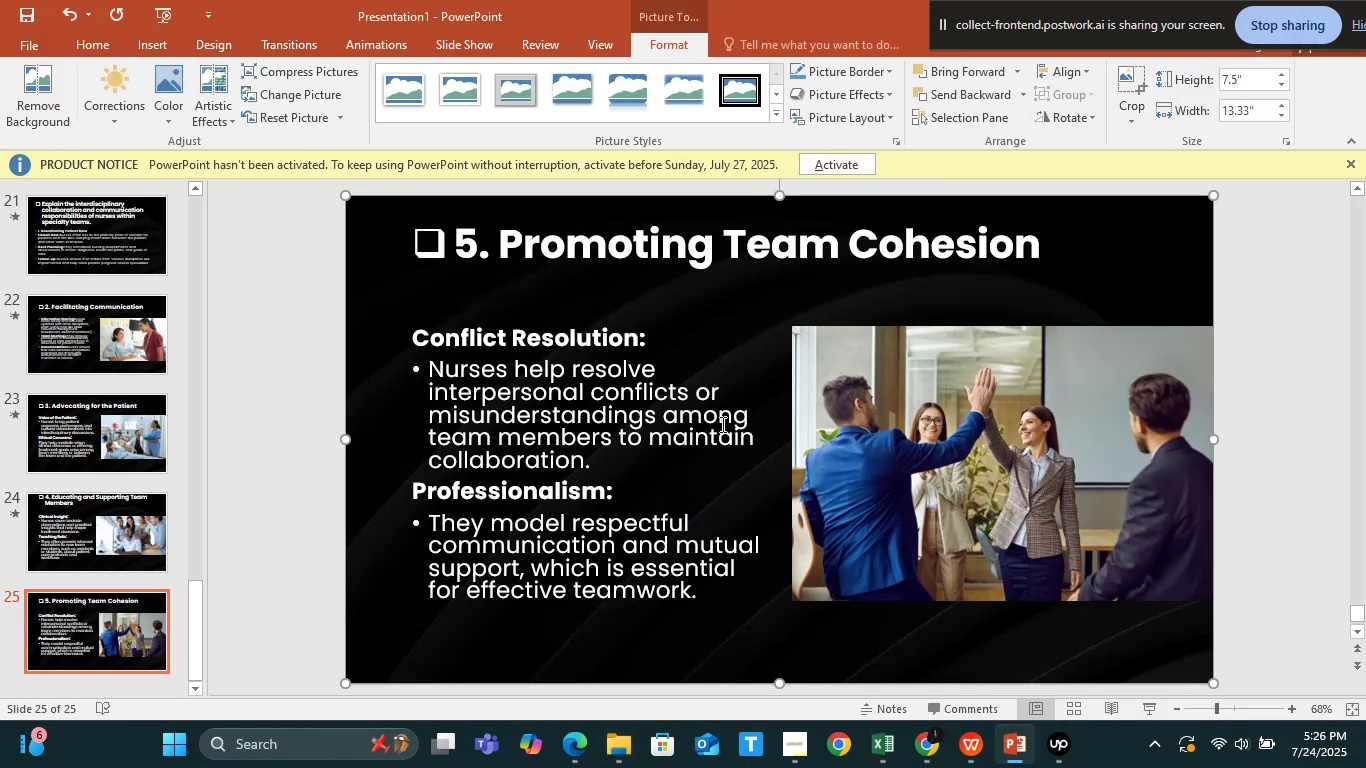 
left_click([721, 424])
 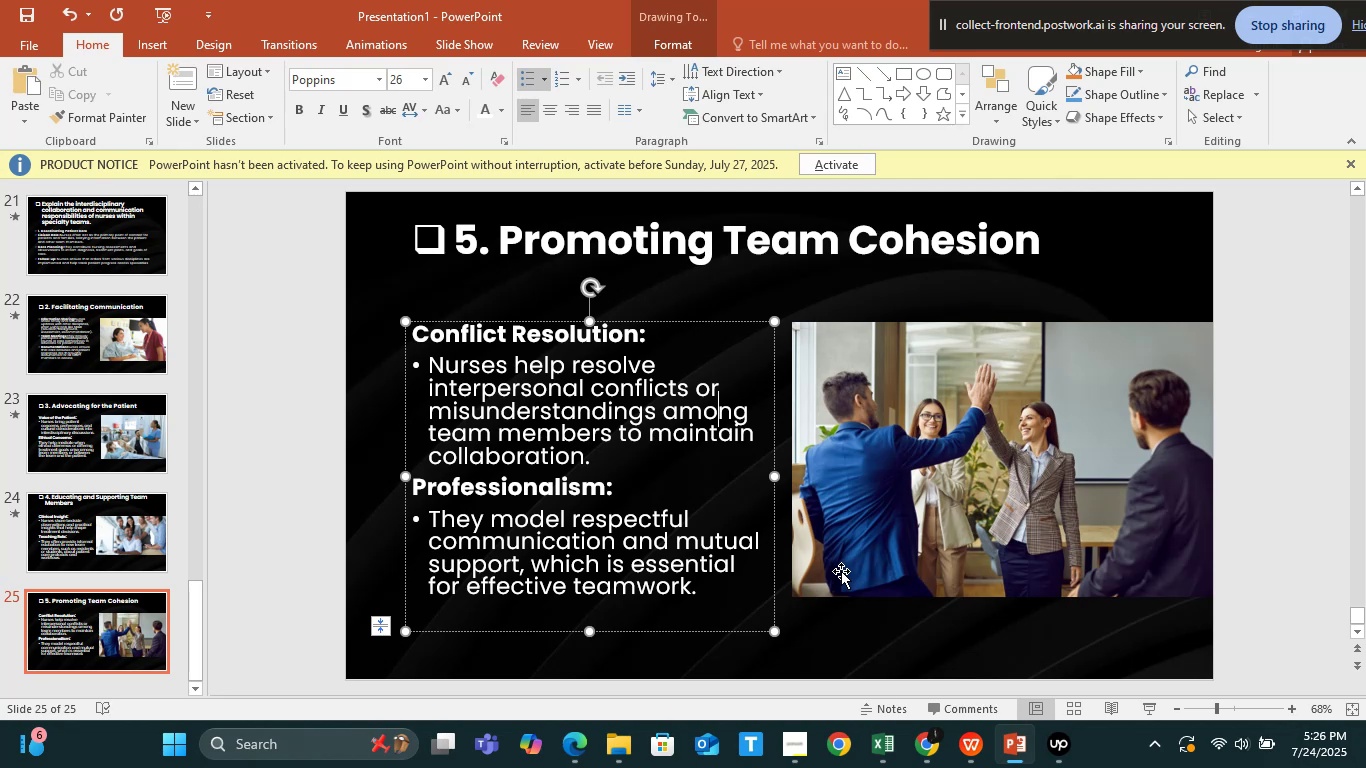 
hold_key(key=ShiftLeft, duration=1.51)
left_click([916, 563])
 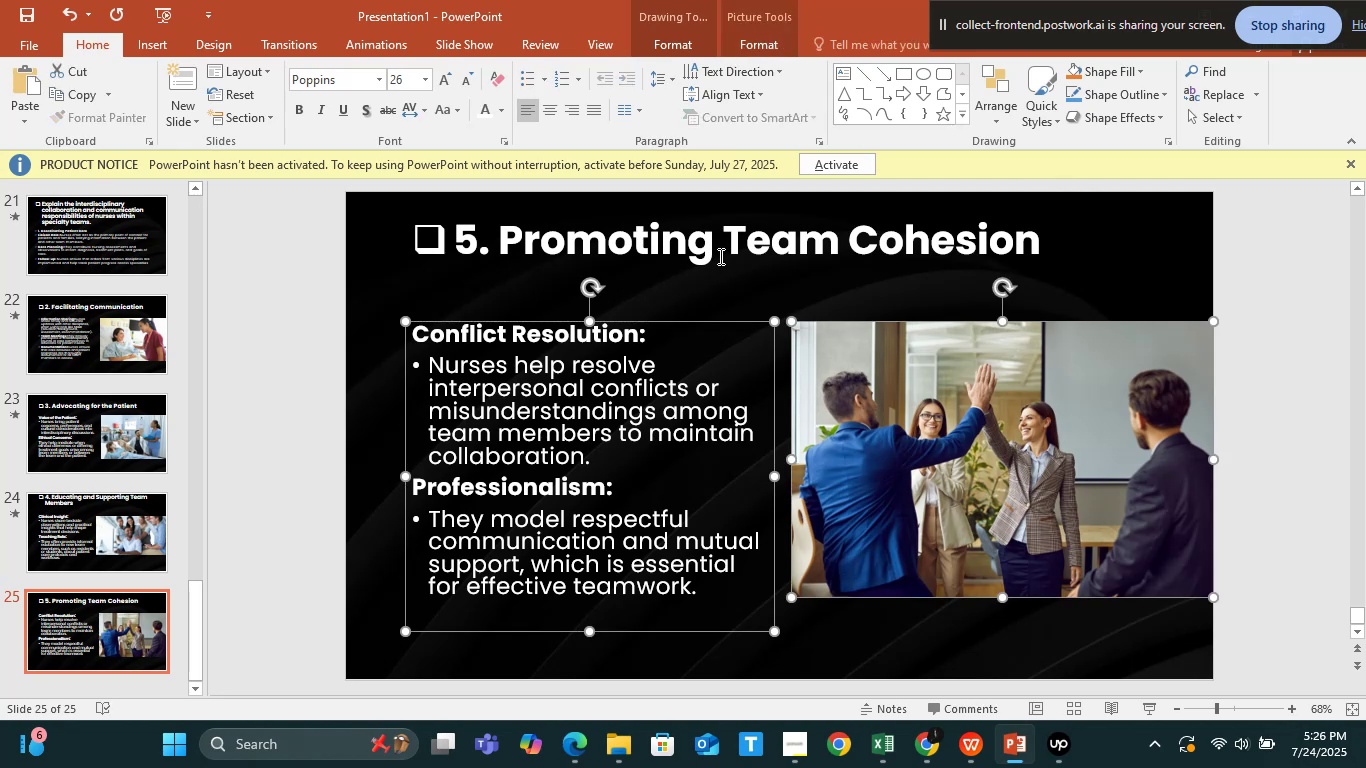 
left_click([718, 254])
 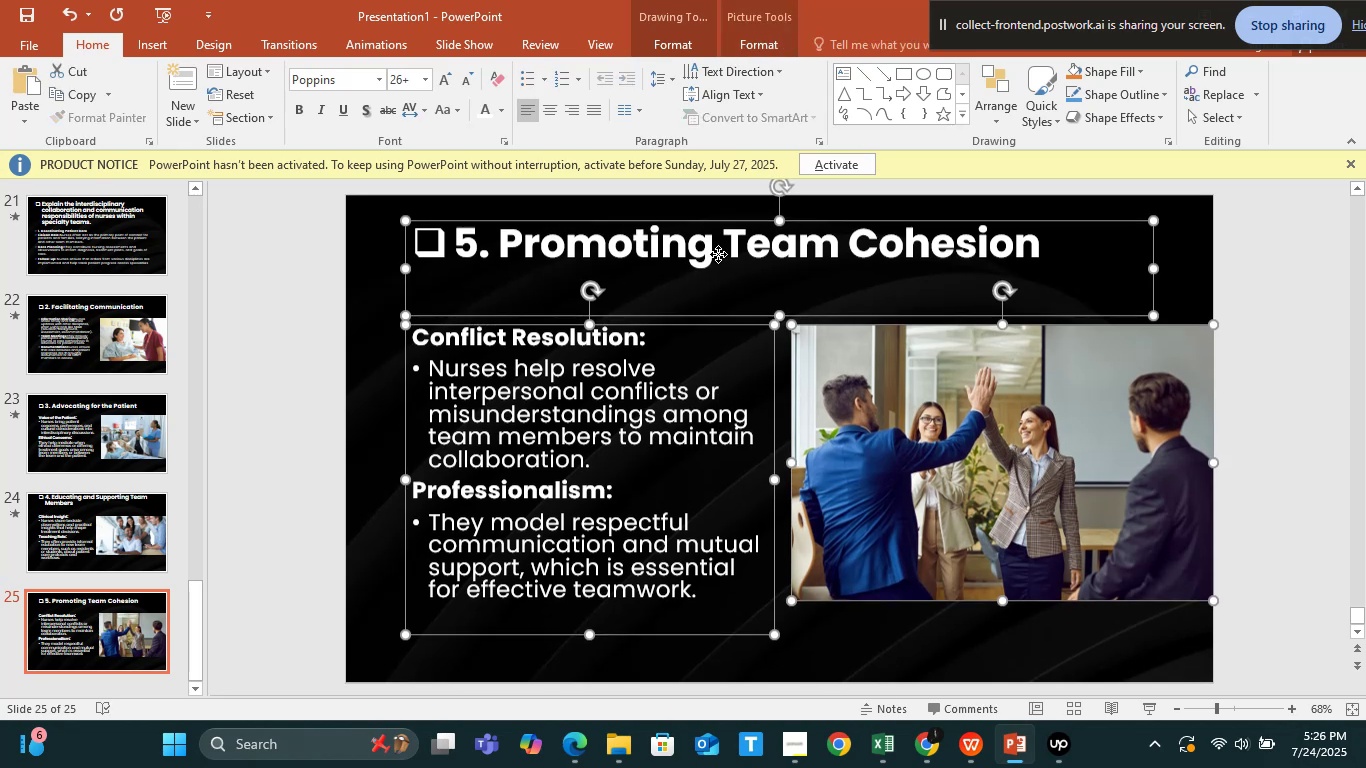 
key(Shift+ShiftLeft)
 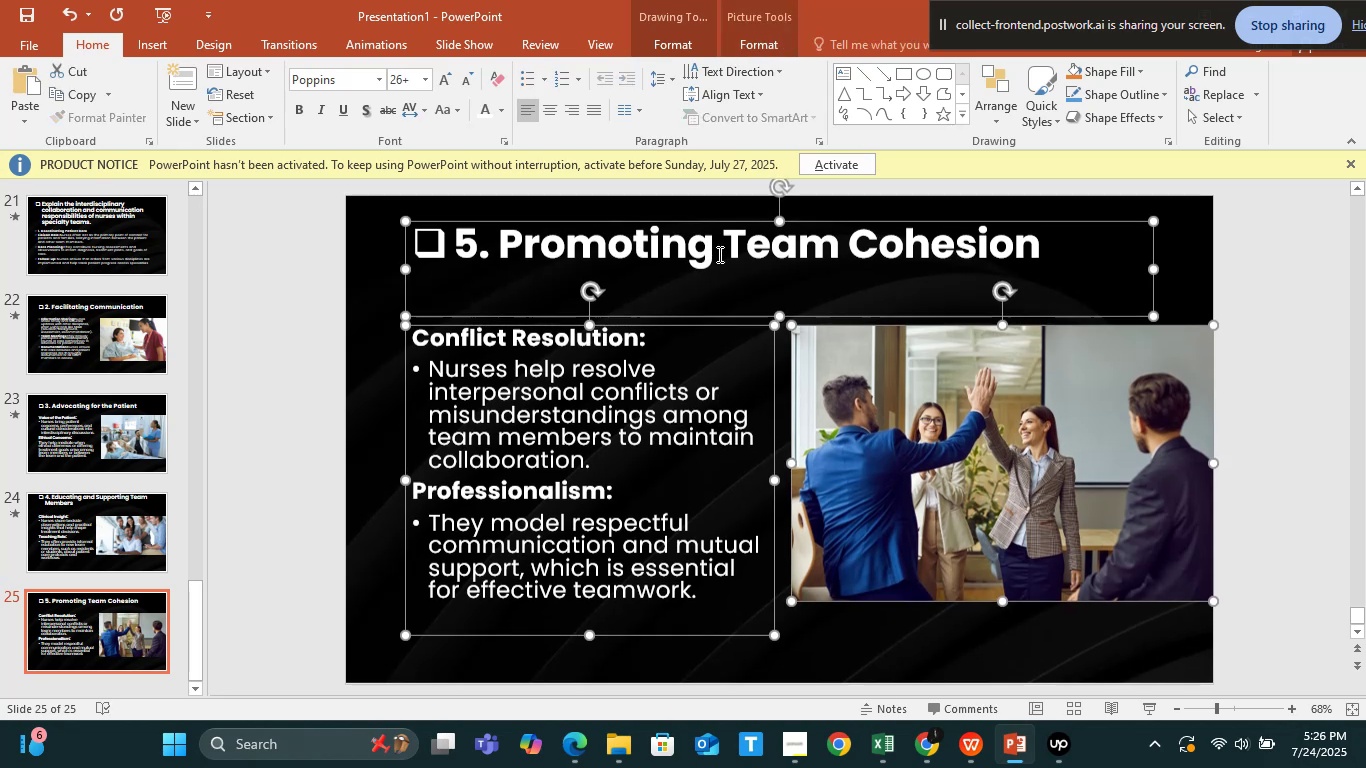 
key(Shift+ShiftLeft)
 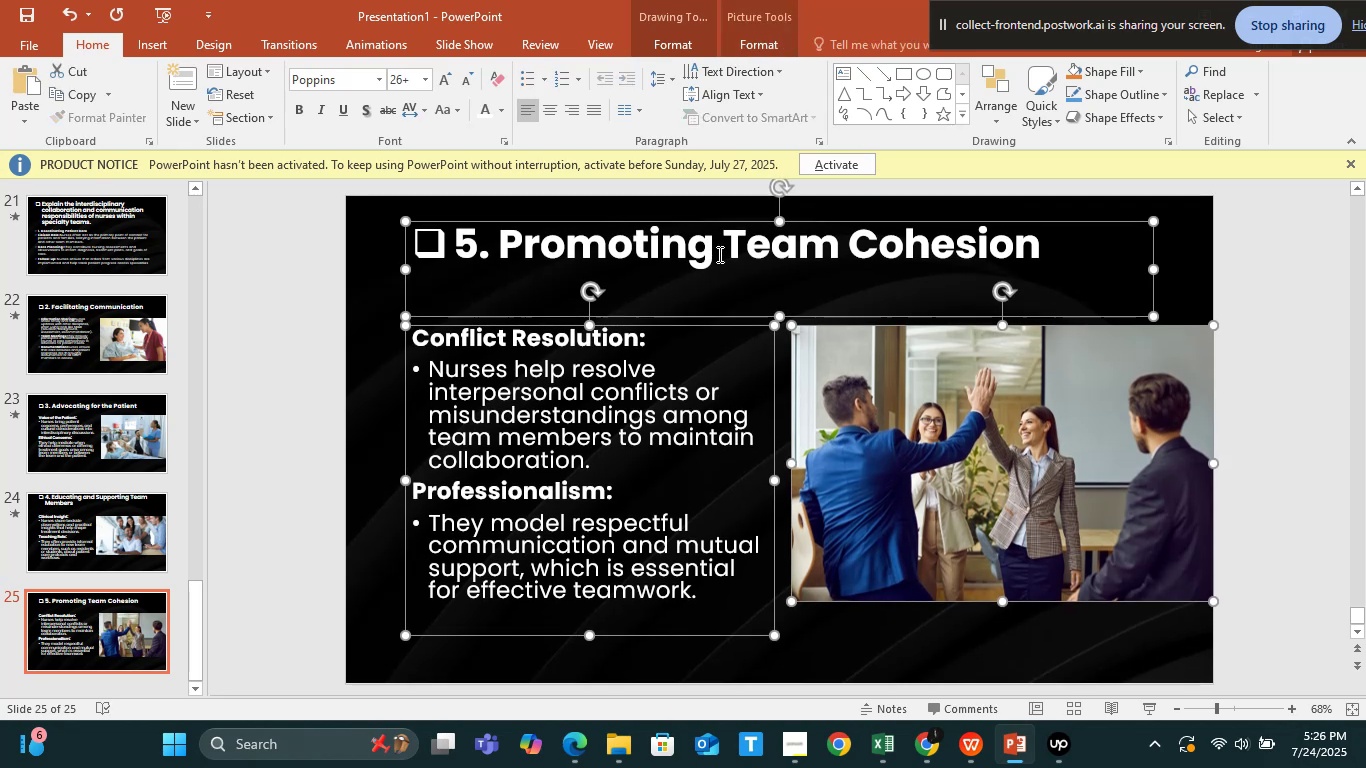 
key(Shift+ShiftLeft)
 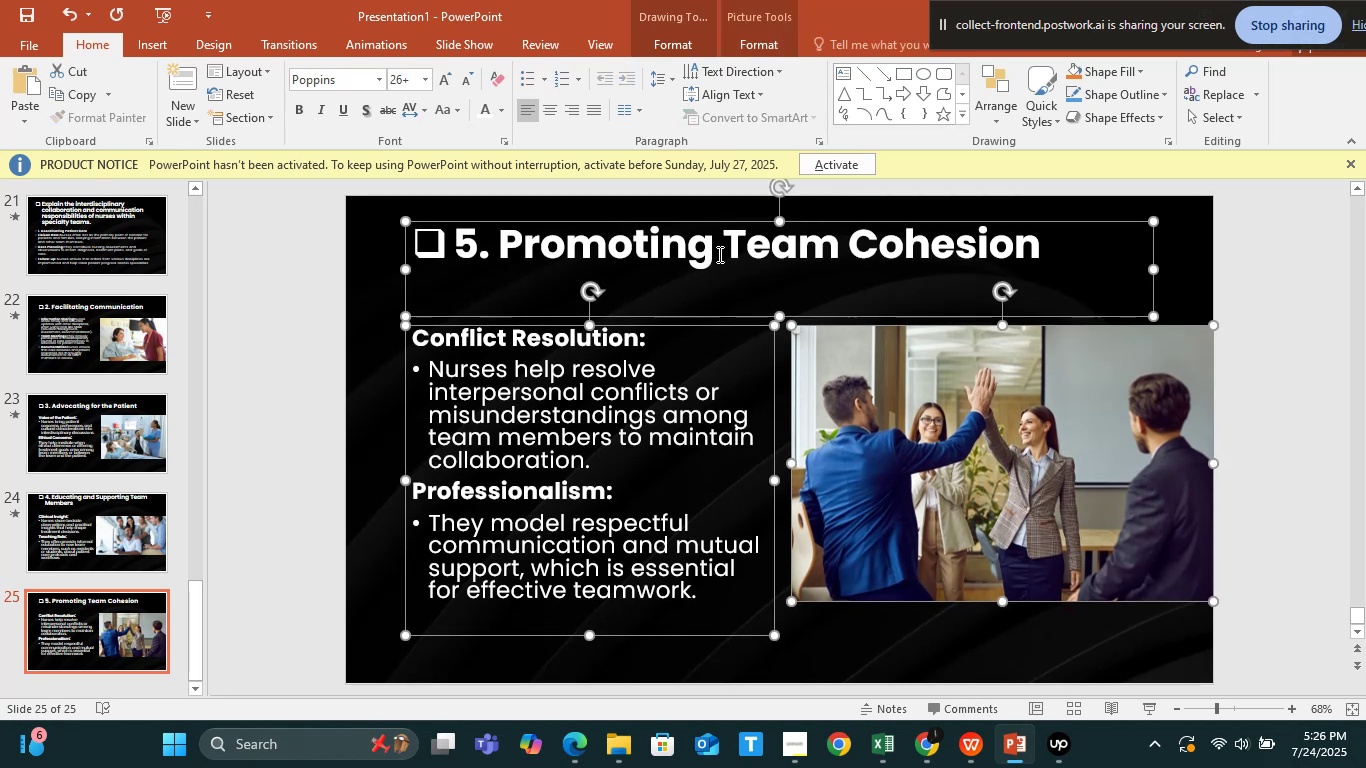 
key(Shift+ShiftLeft)
 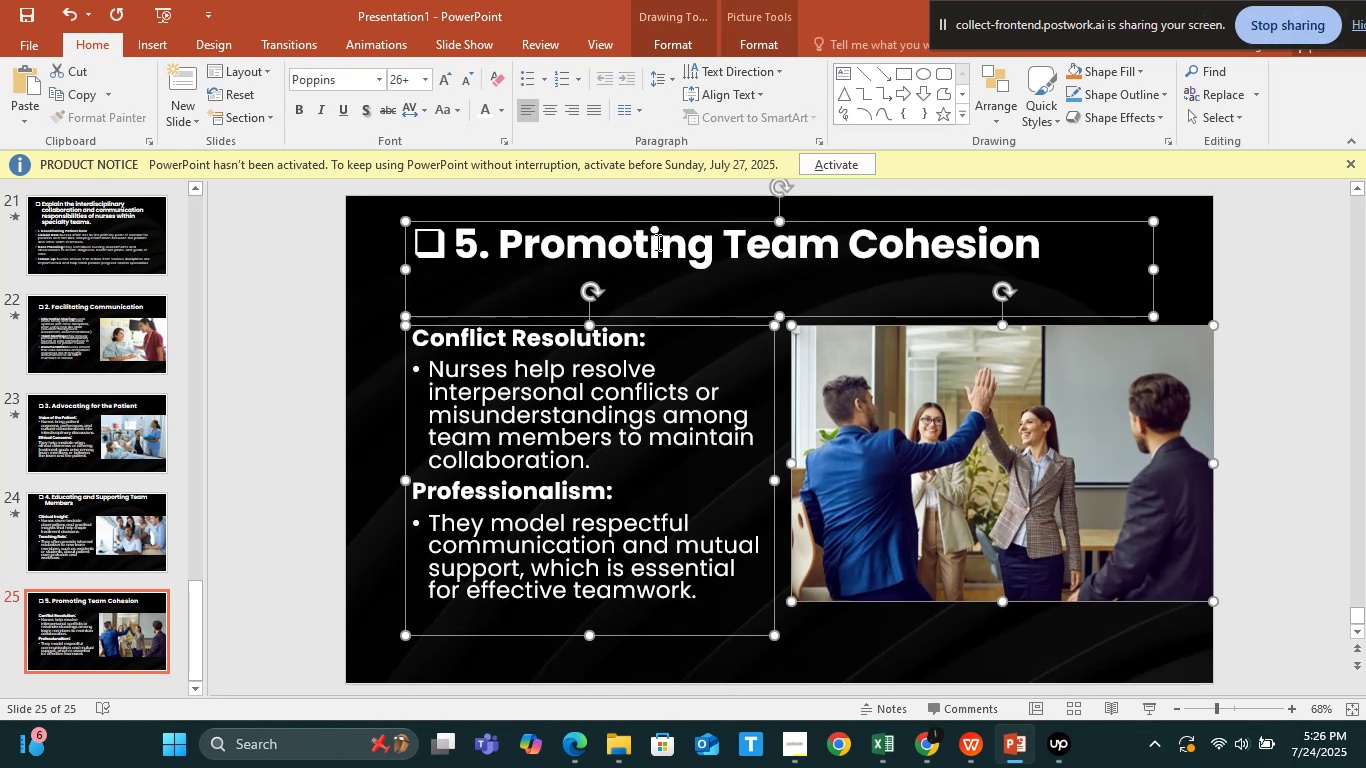 
key(Shift+ShiftLeft)
 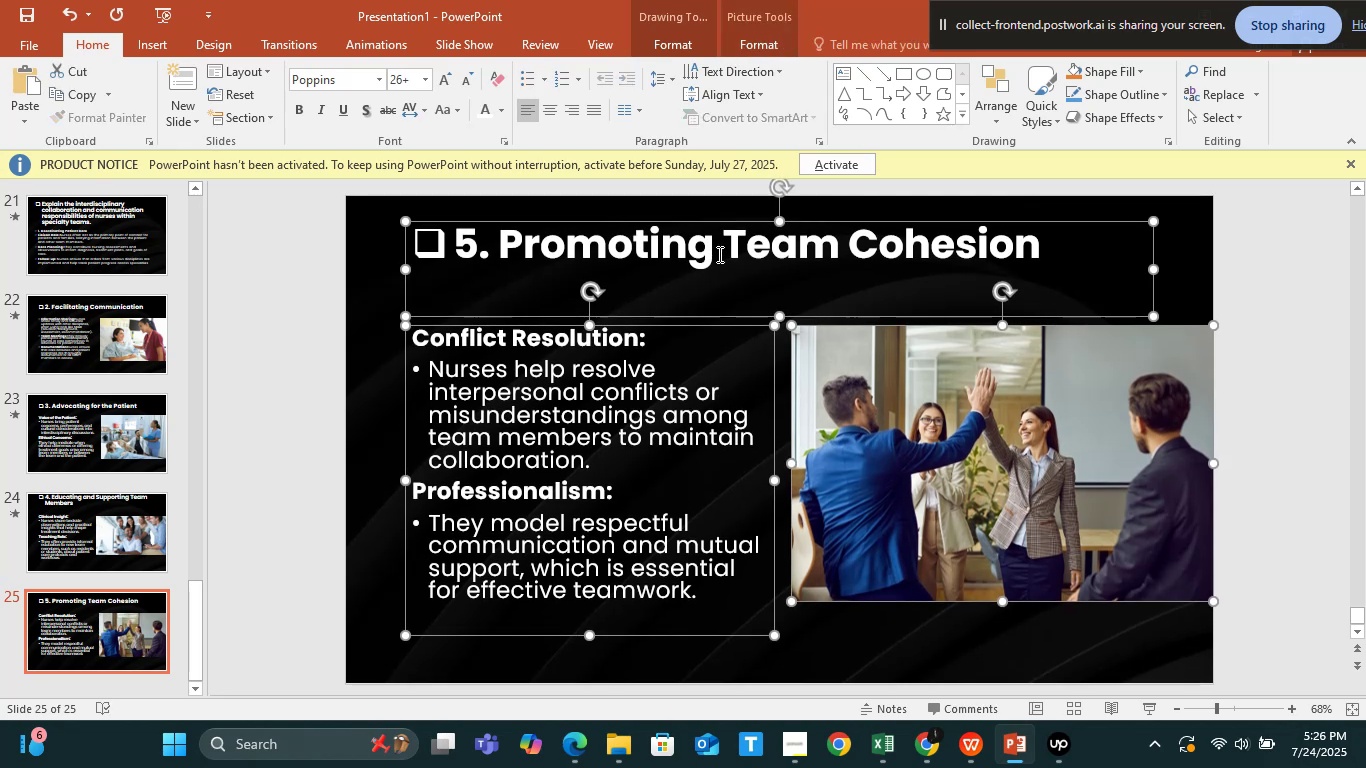 
key(Shift+ShiftLeft)
 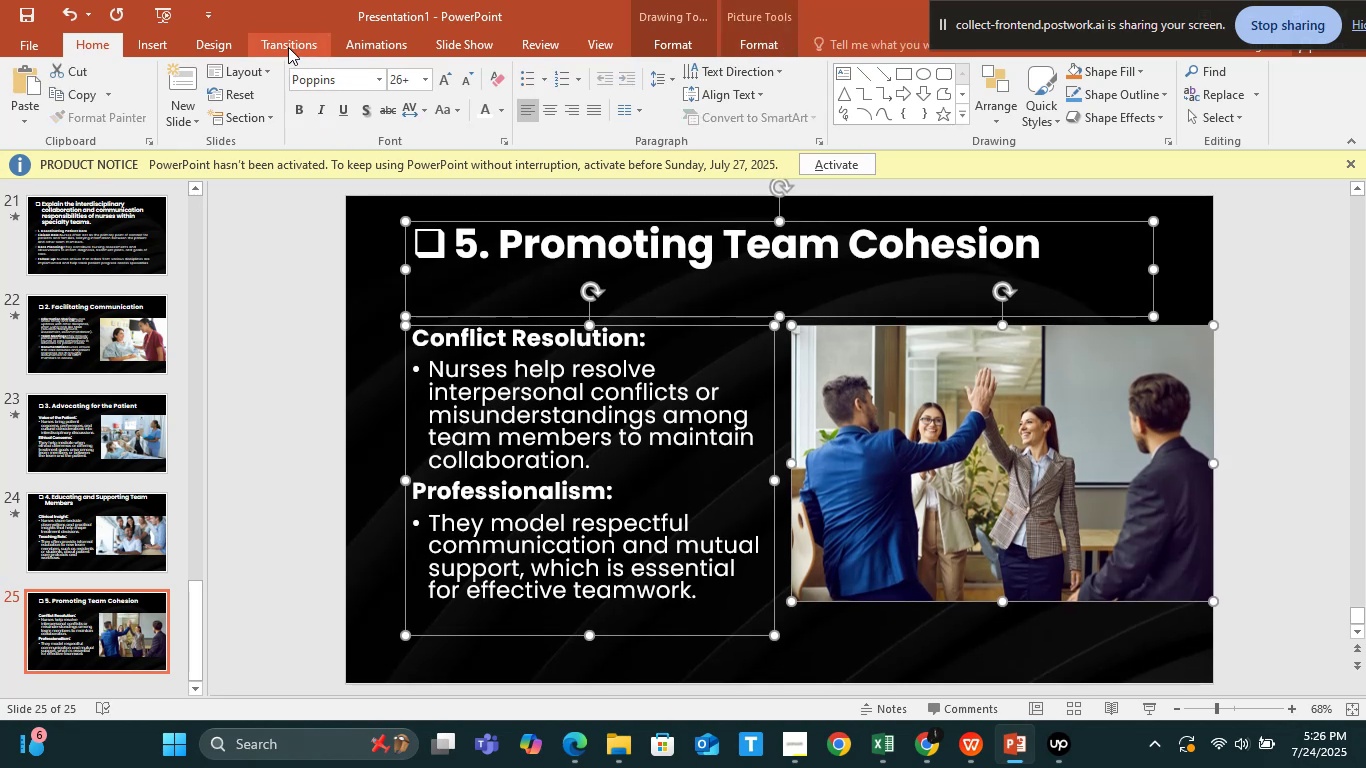 
left_click([381, 42])
 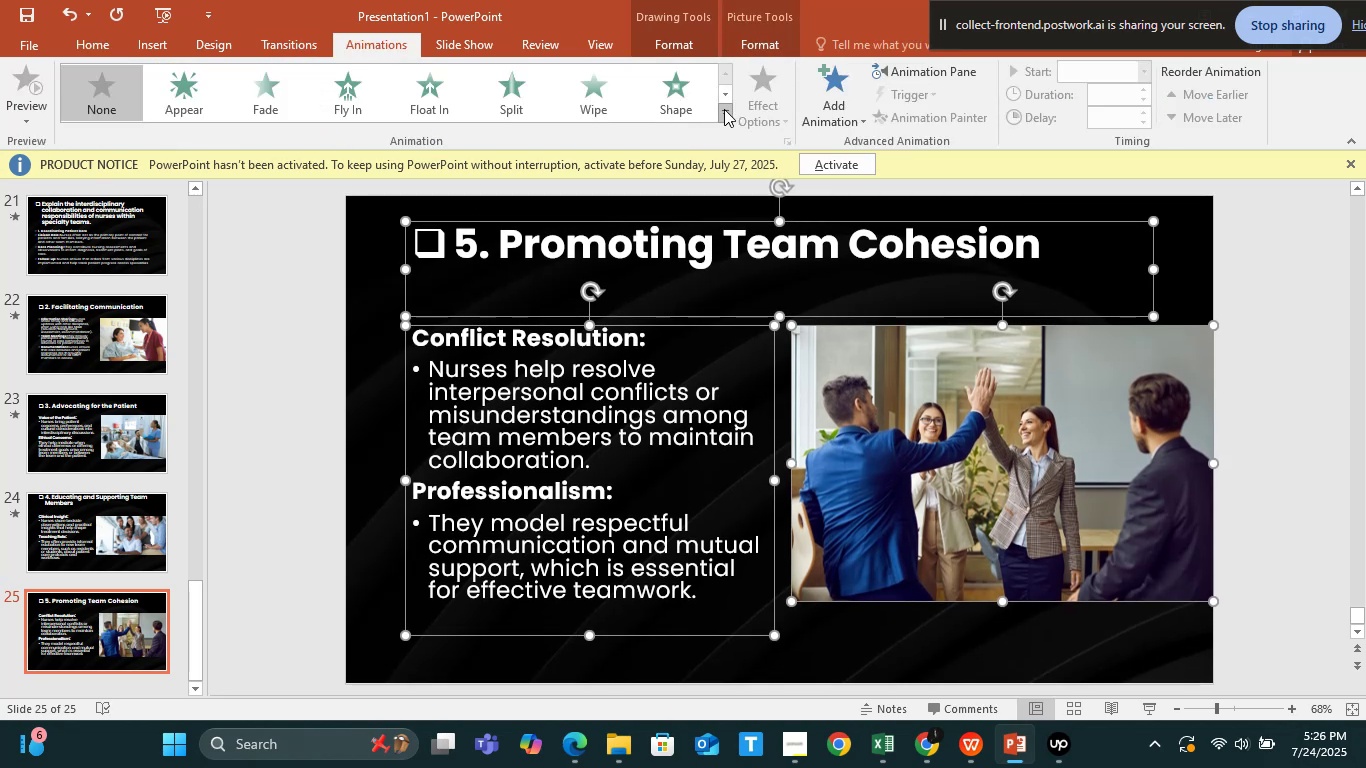 
left_click([724, 109])
 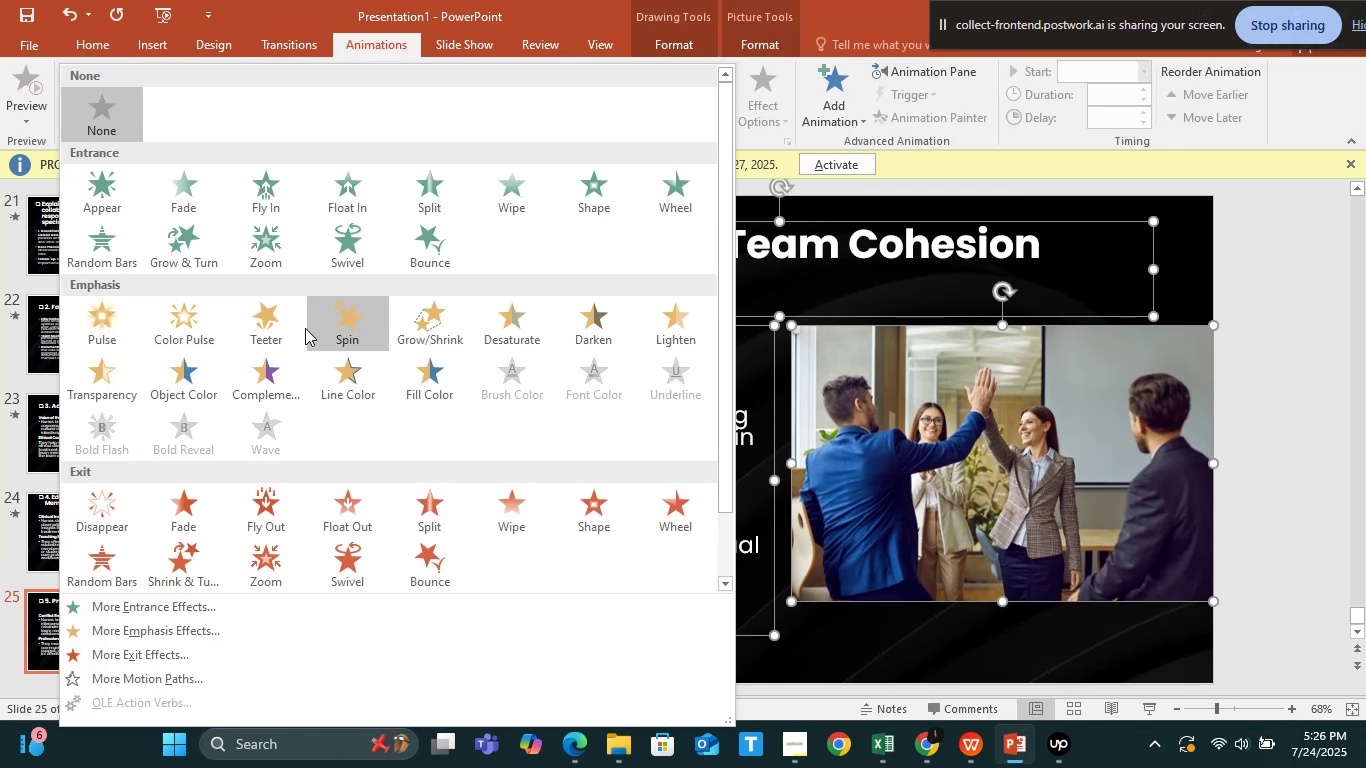 
left_click([286, 329])
 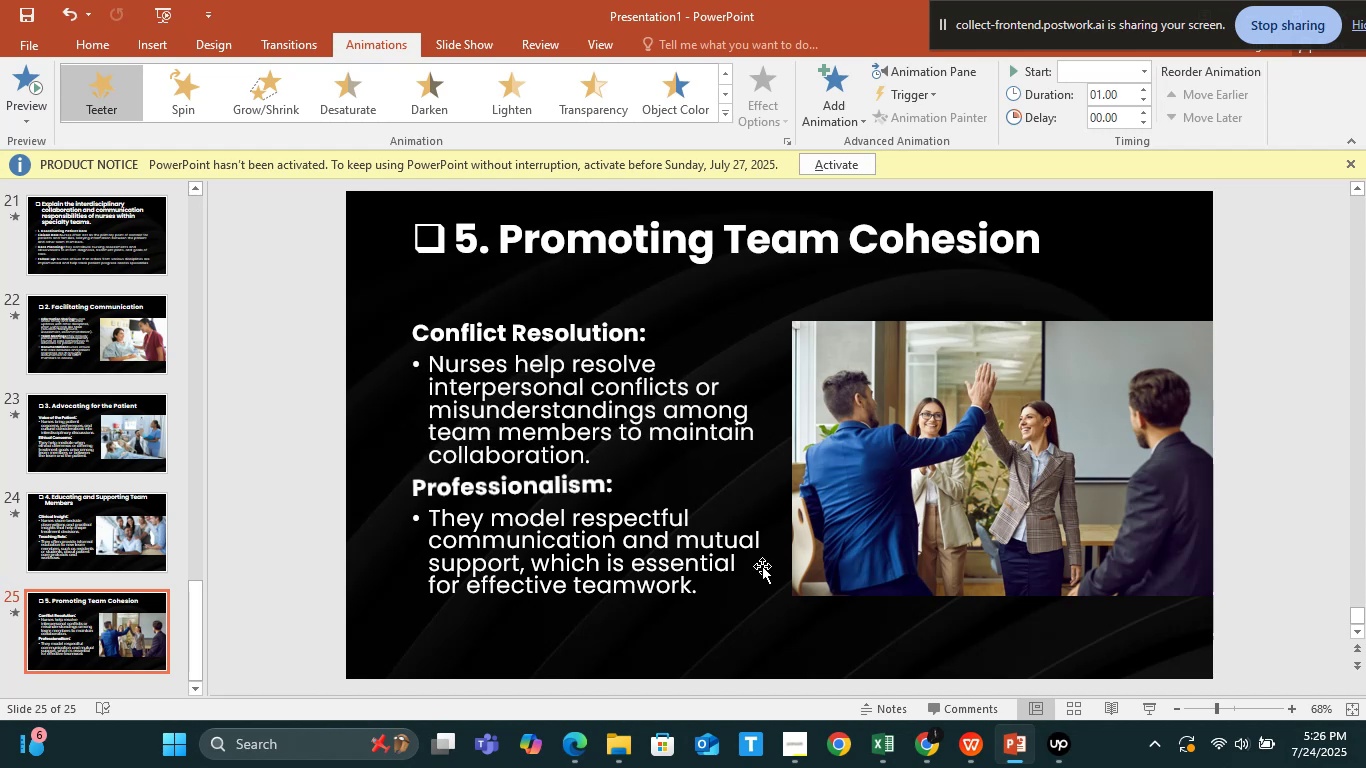 
wait(8.18)
 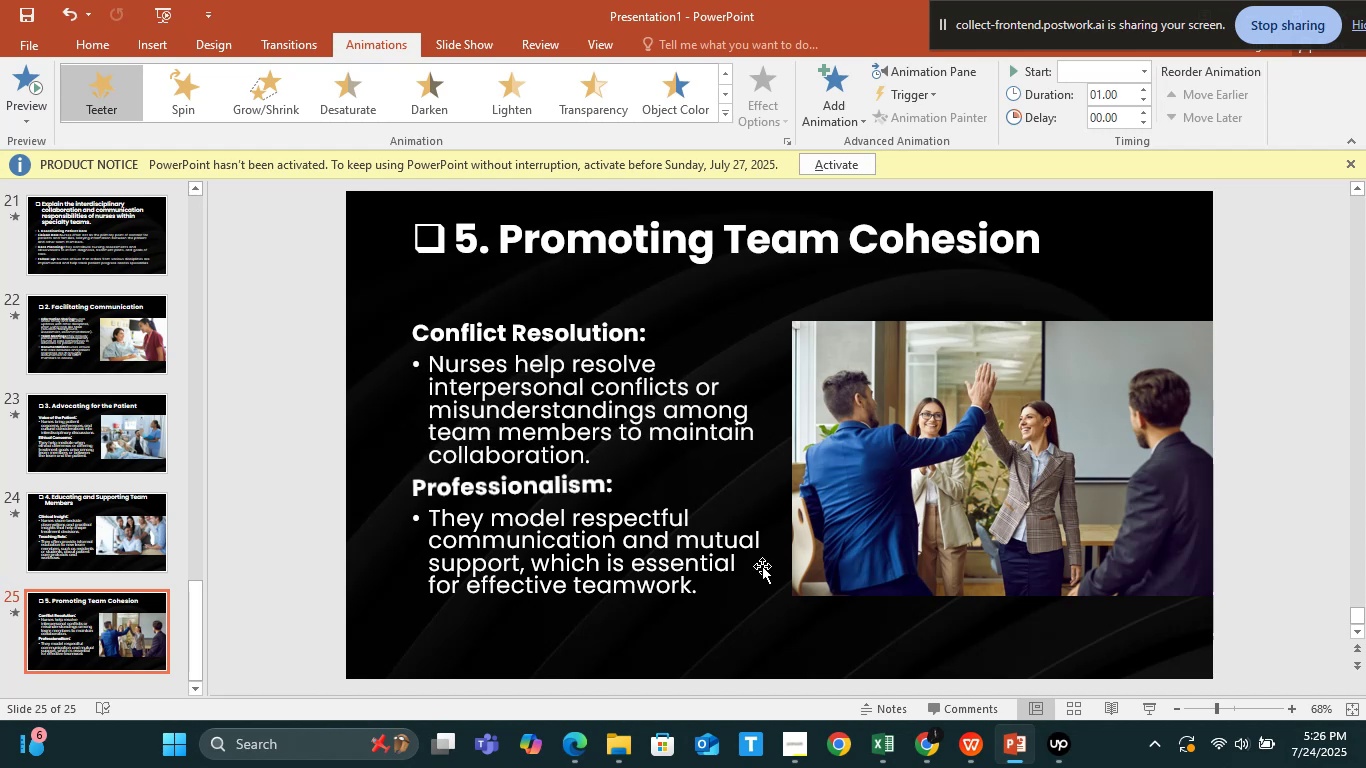 
left_click([966, 753])
 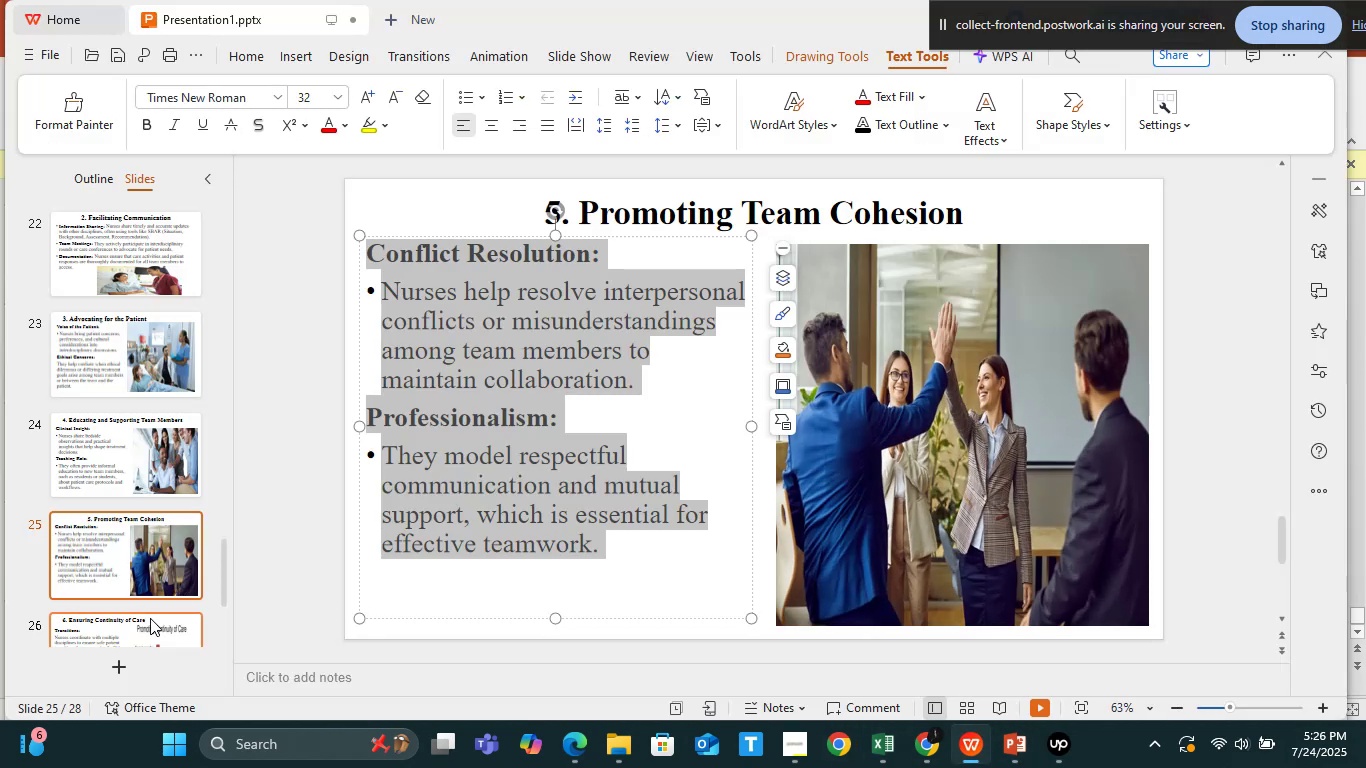 
left_click([150, 618])
 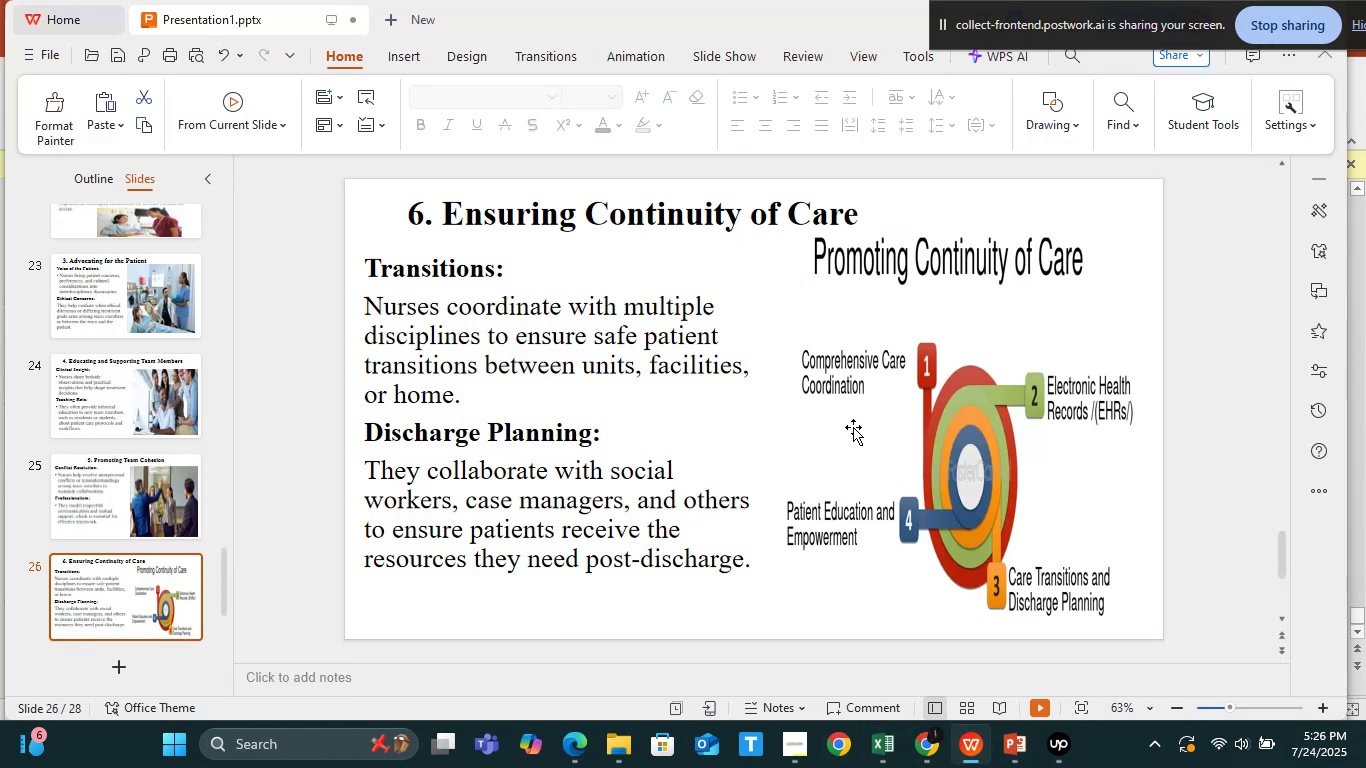 
left_click([936, 442])
 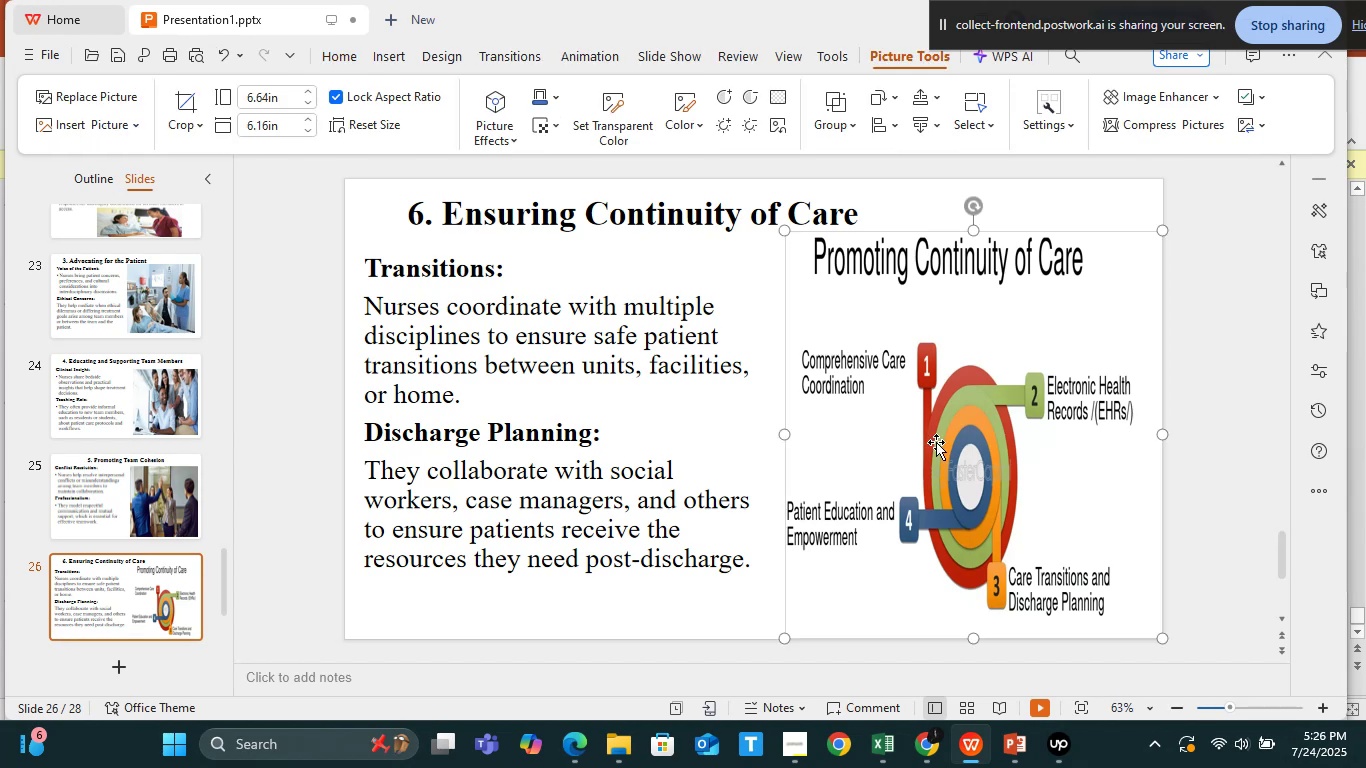 
right_click([936, 442])
 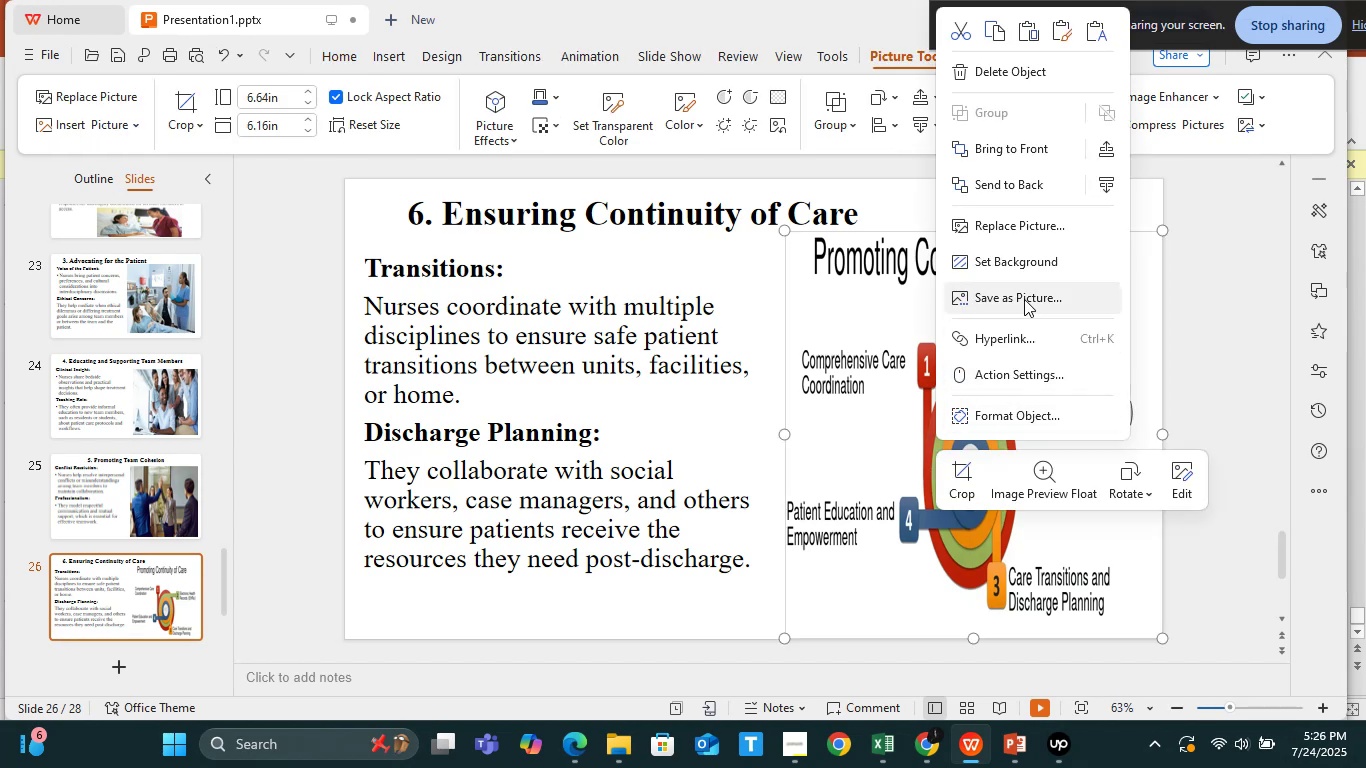 
left_click([1024, 299])
 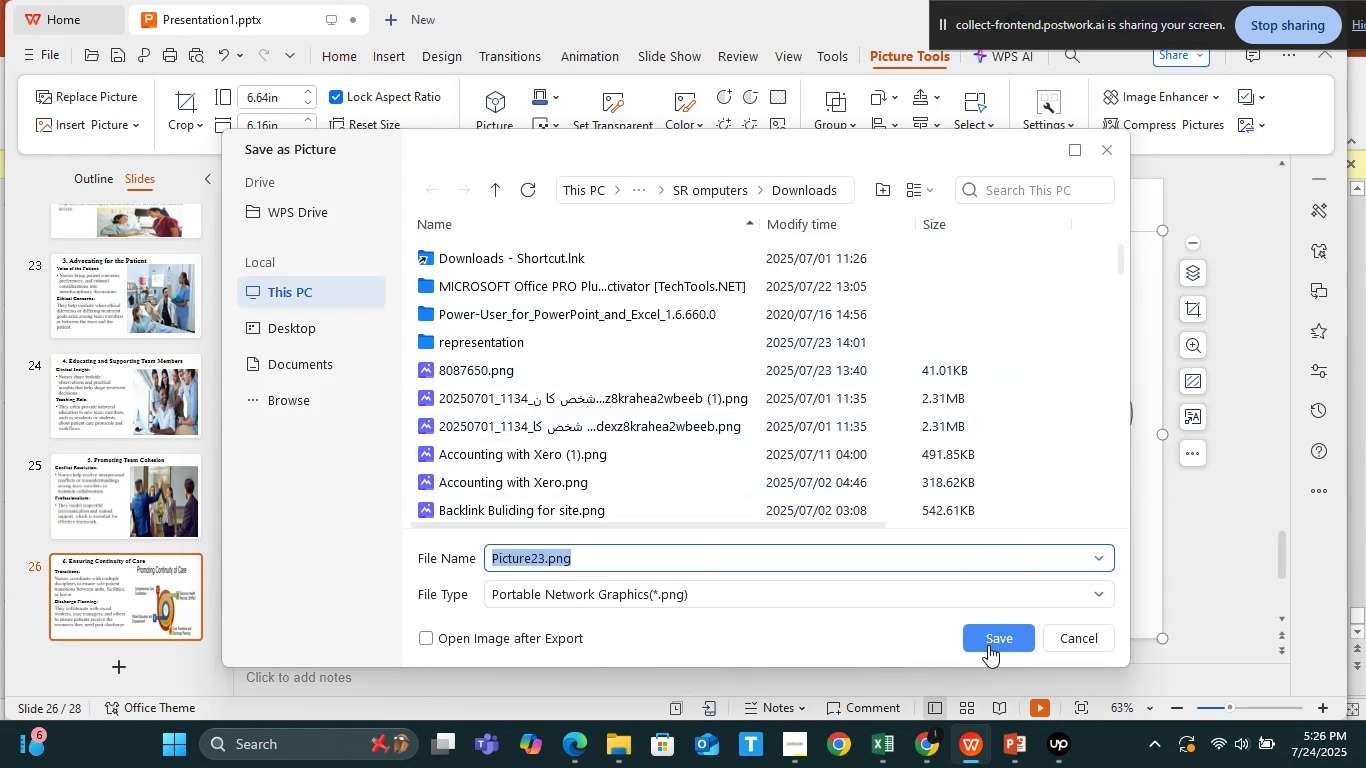 
left_click([994, 639])
 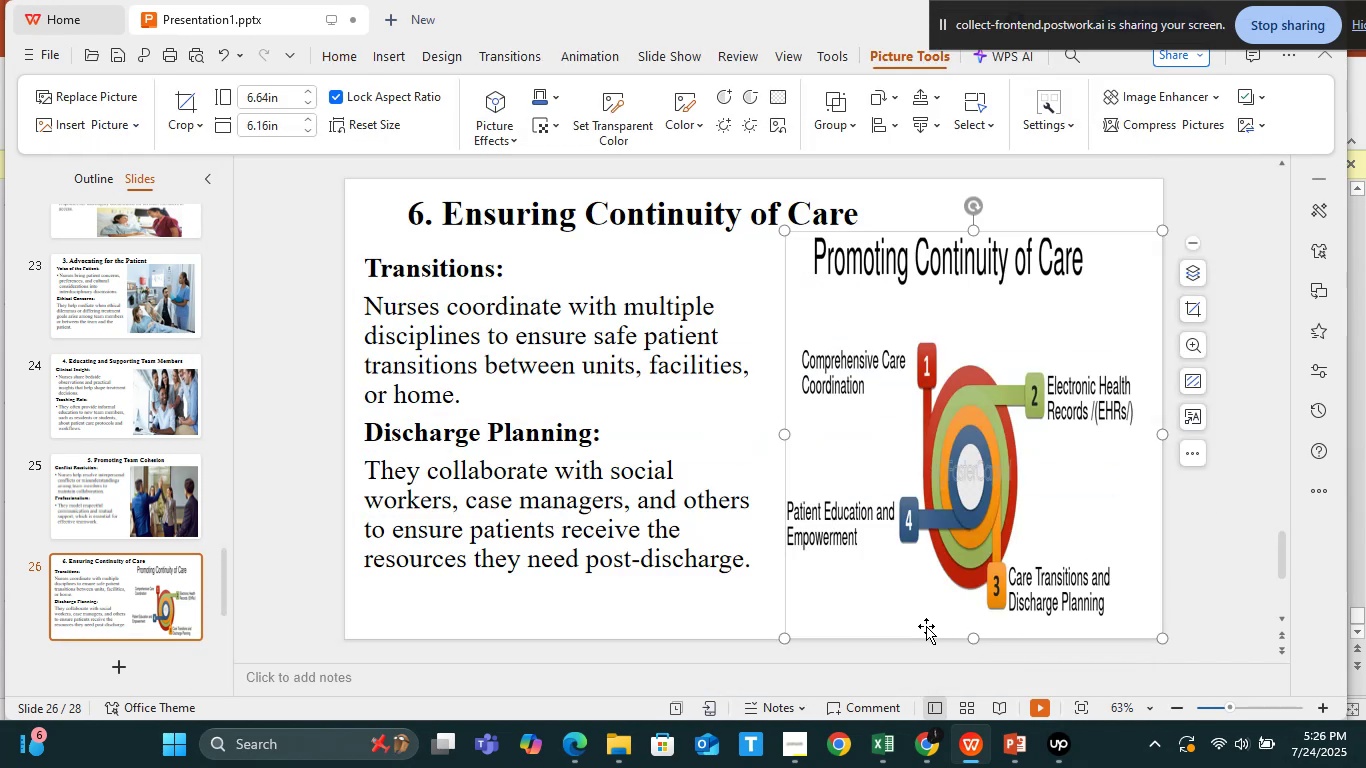 
key(Alt+Tab)
 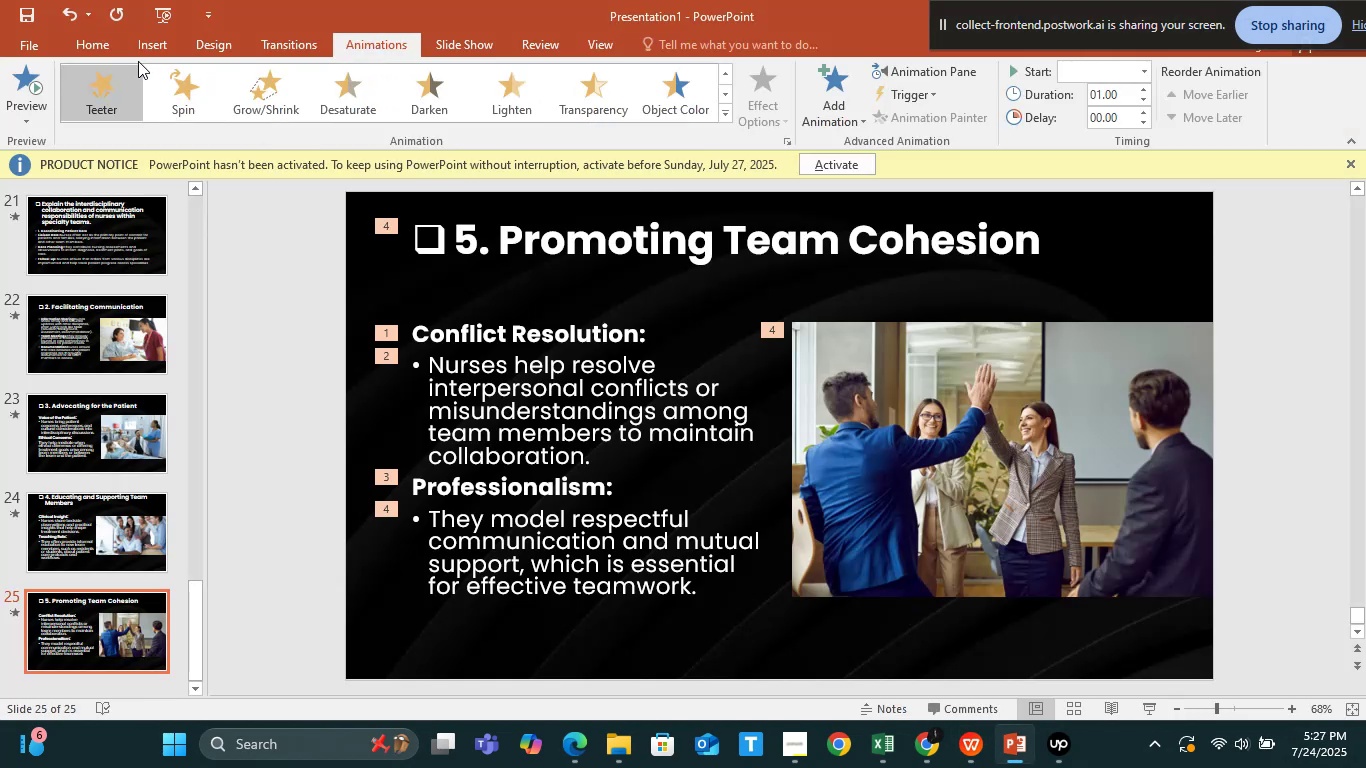 
left_click([95, 43])
 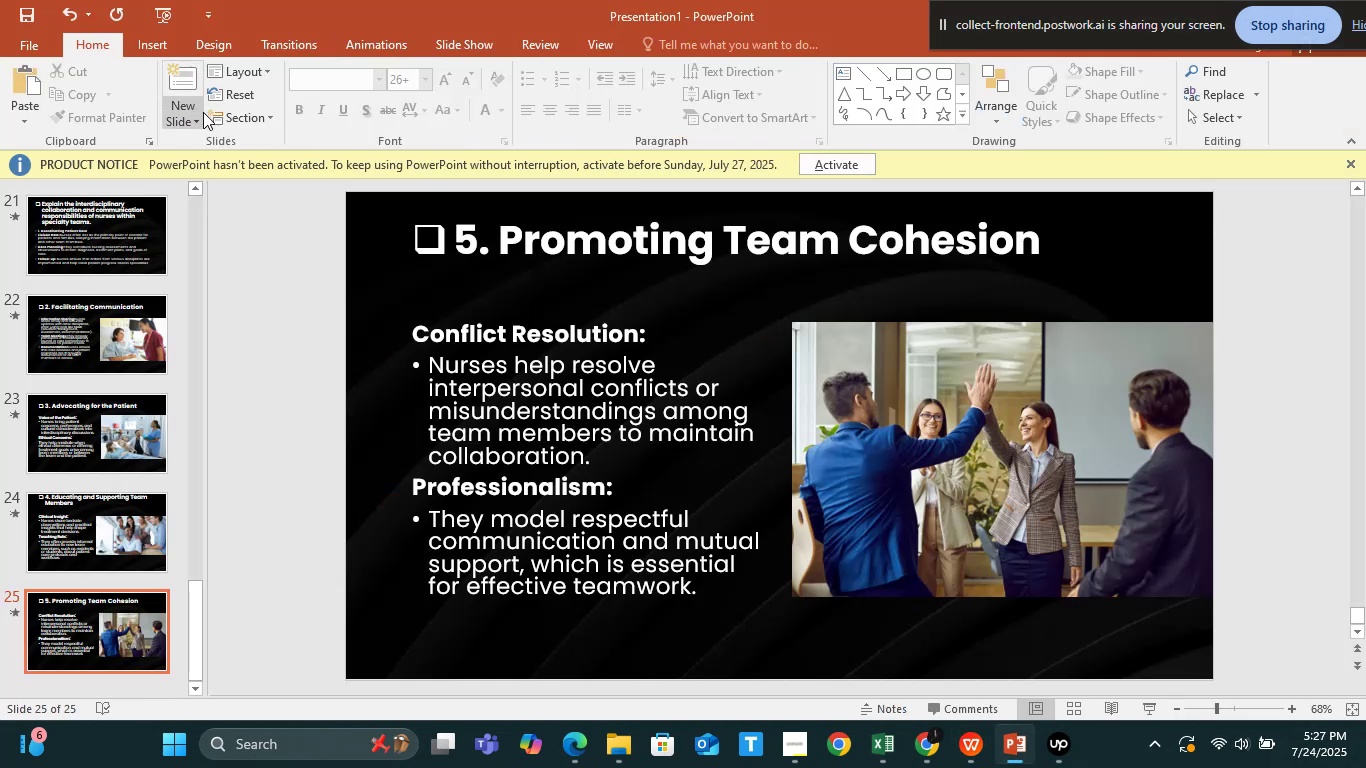 
left_click([200, 113])
 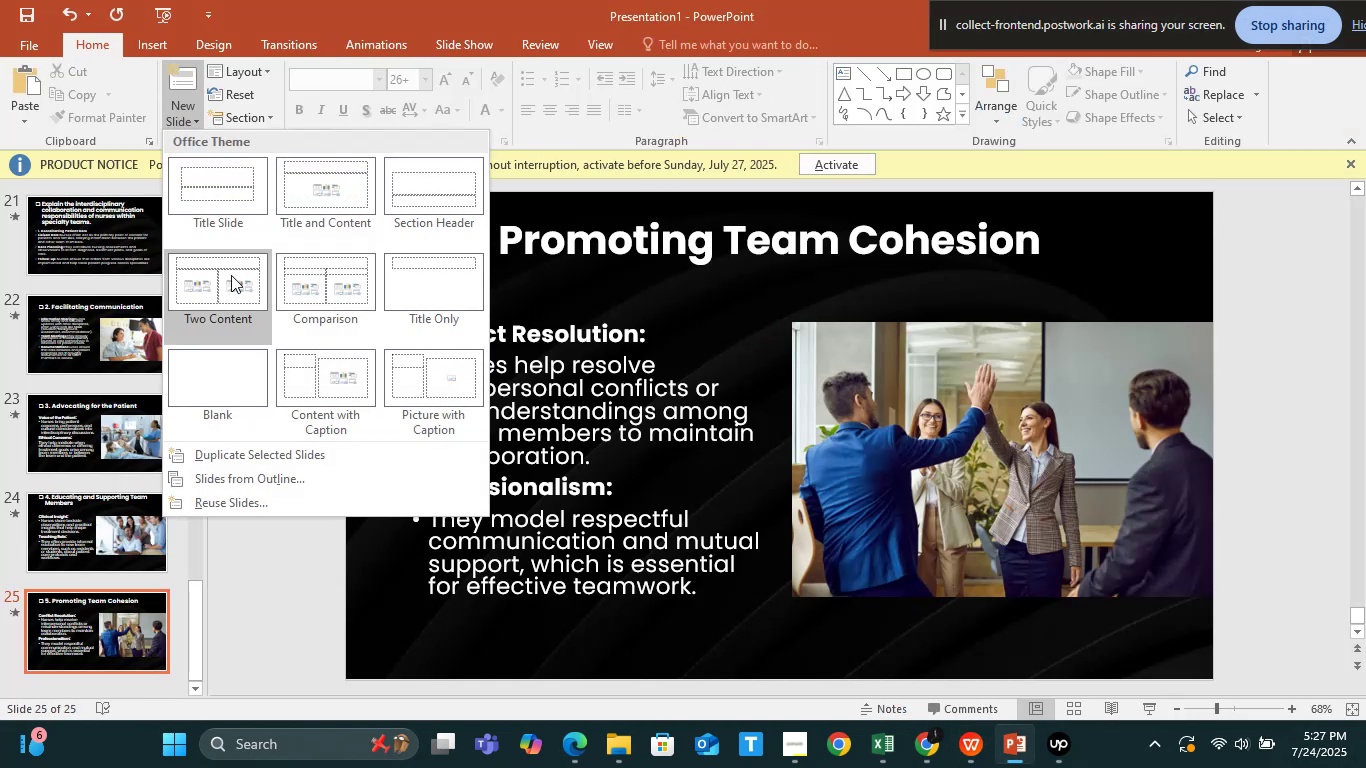 
left_click([231, 275])
 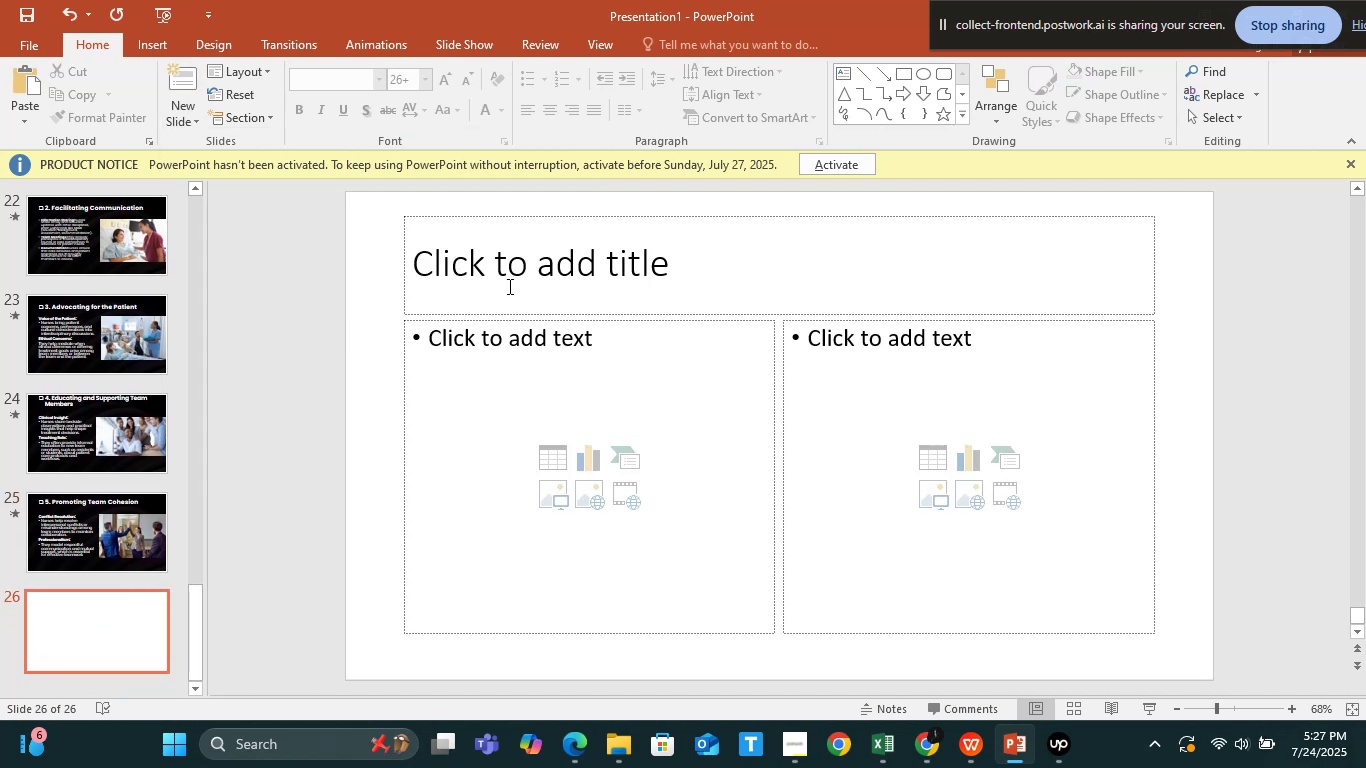 
left_click([518, 277])
 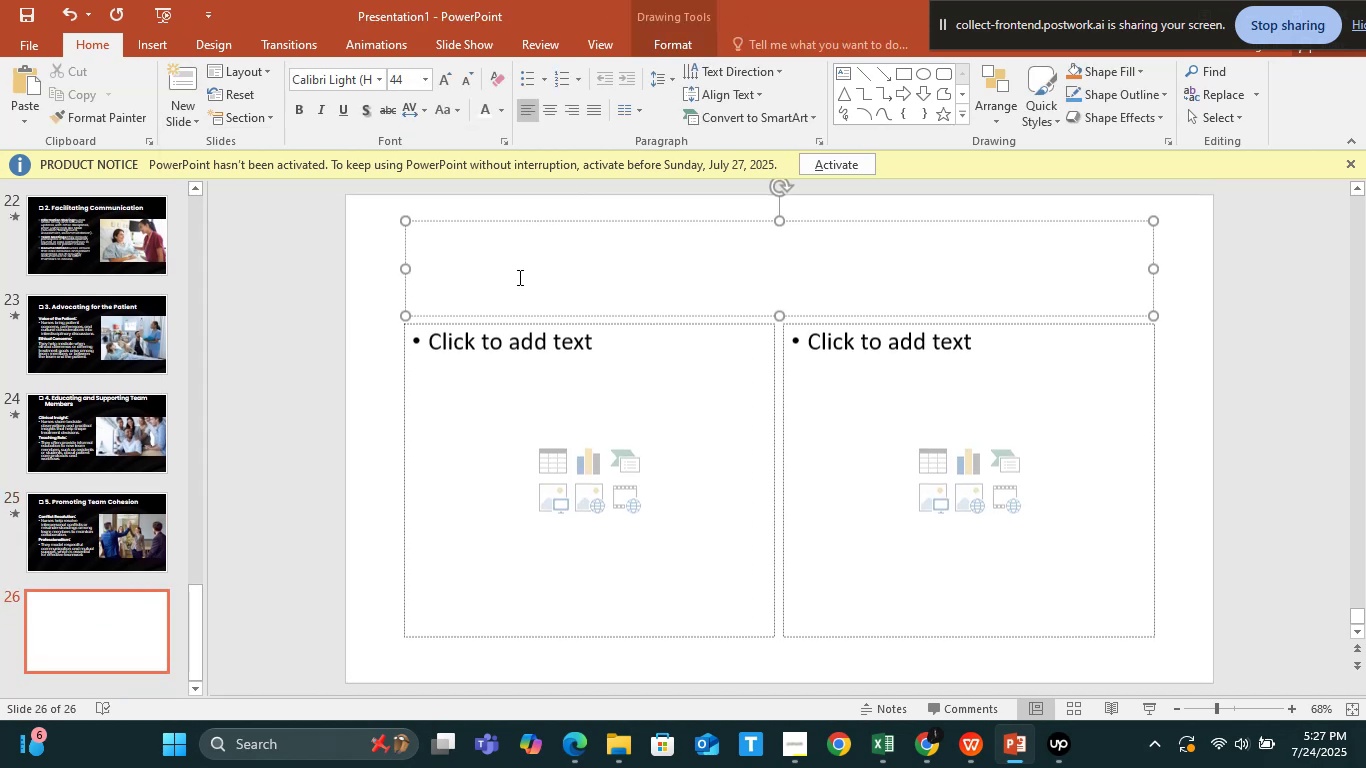 
key(Alt+AltLeft)
 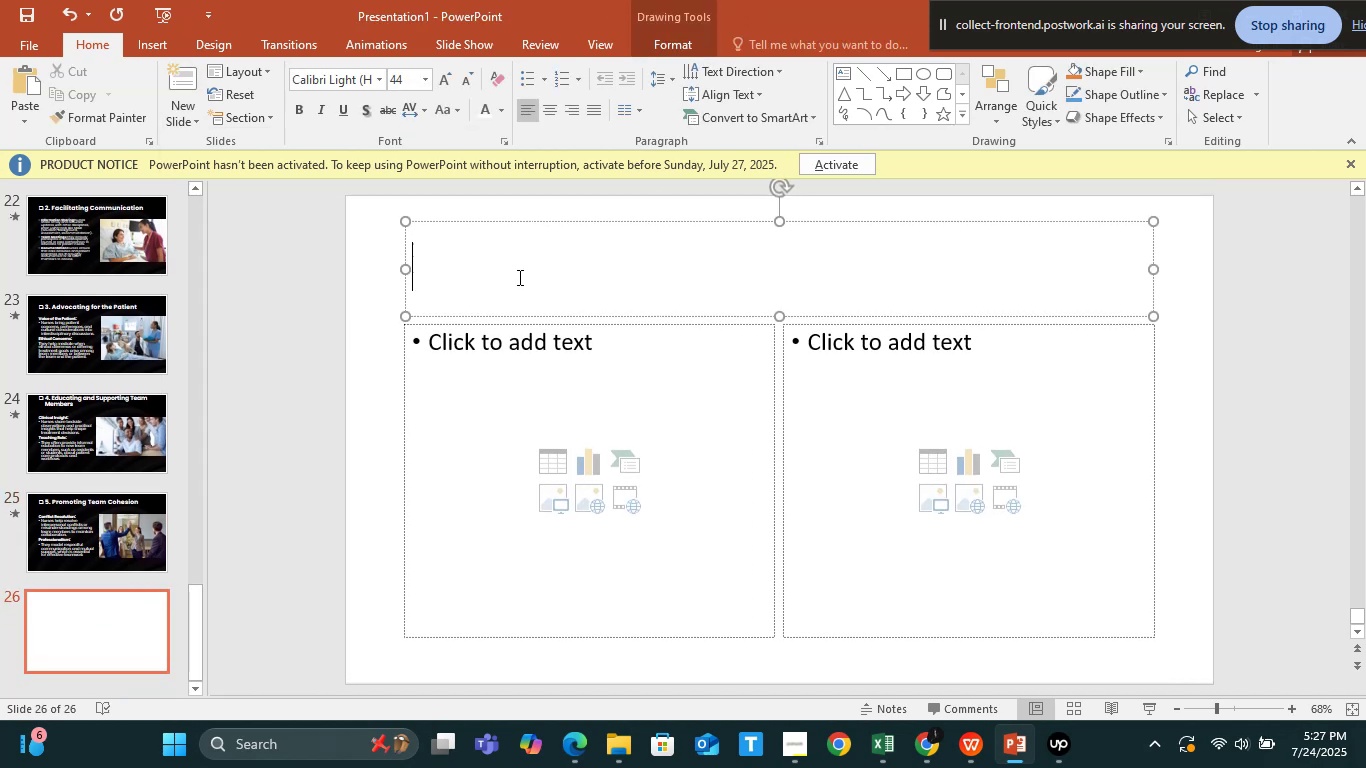 
key(Alt+Tab)
 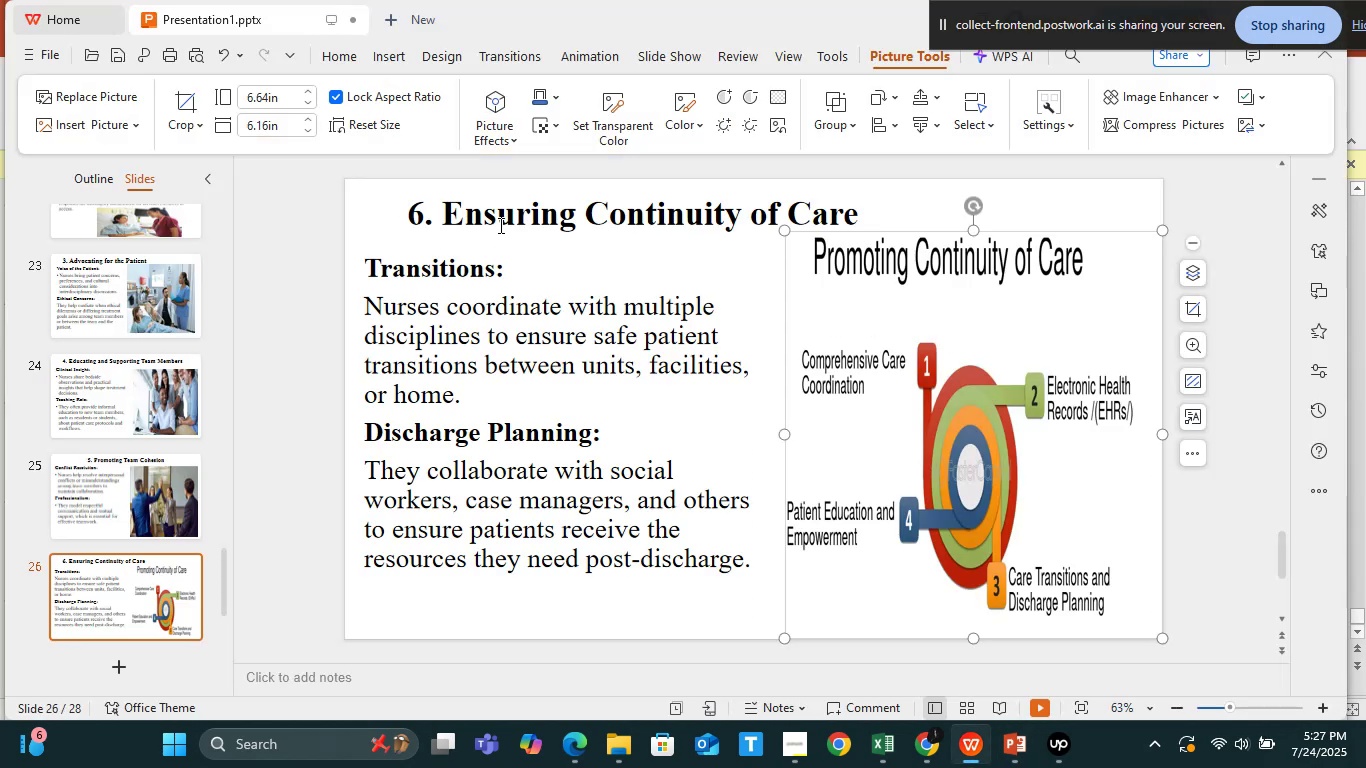 
left_click([499, 225])
 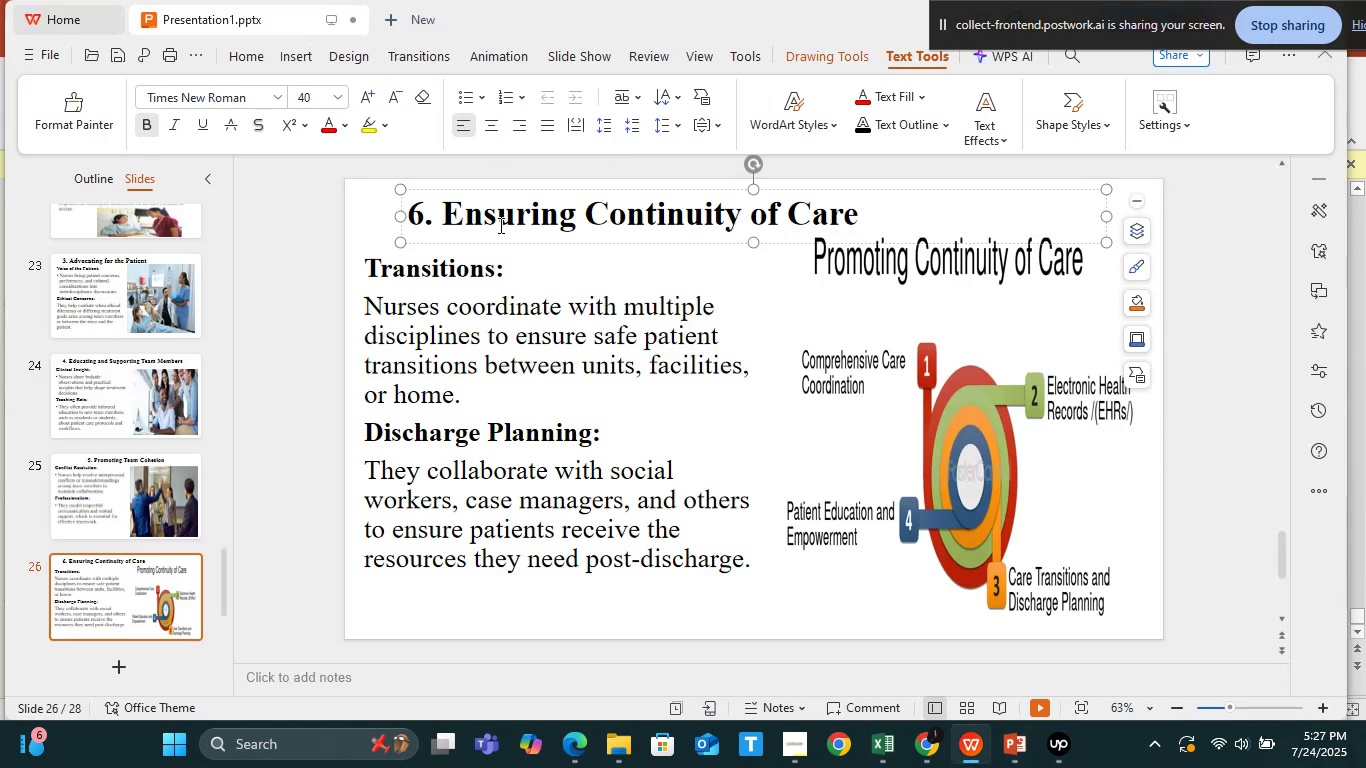 
key(Control+A)
 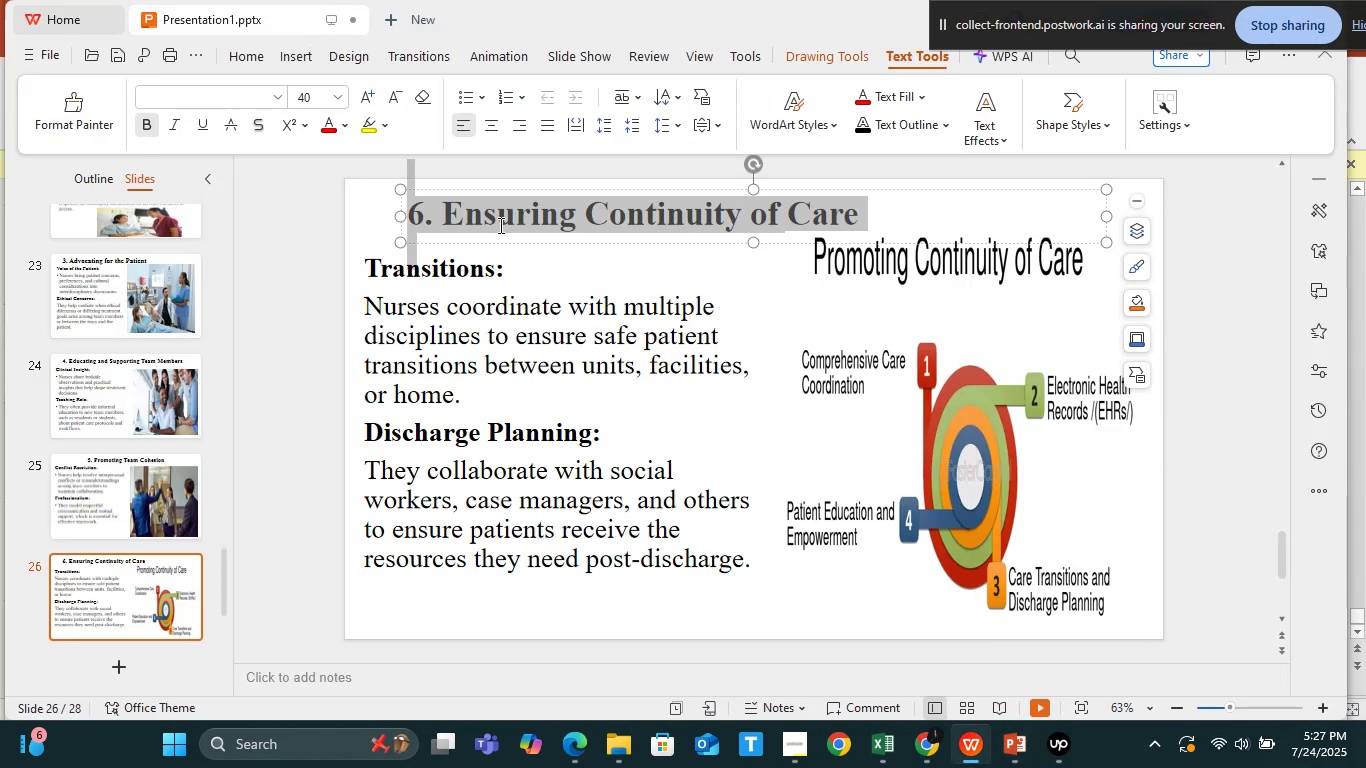 
key(Control+C)
 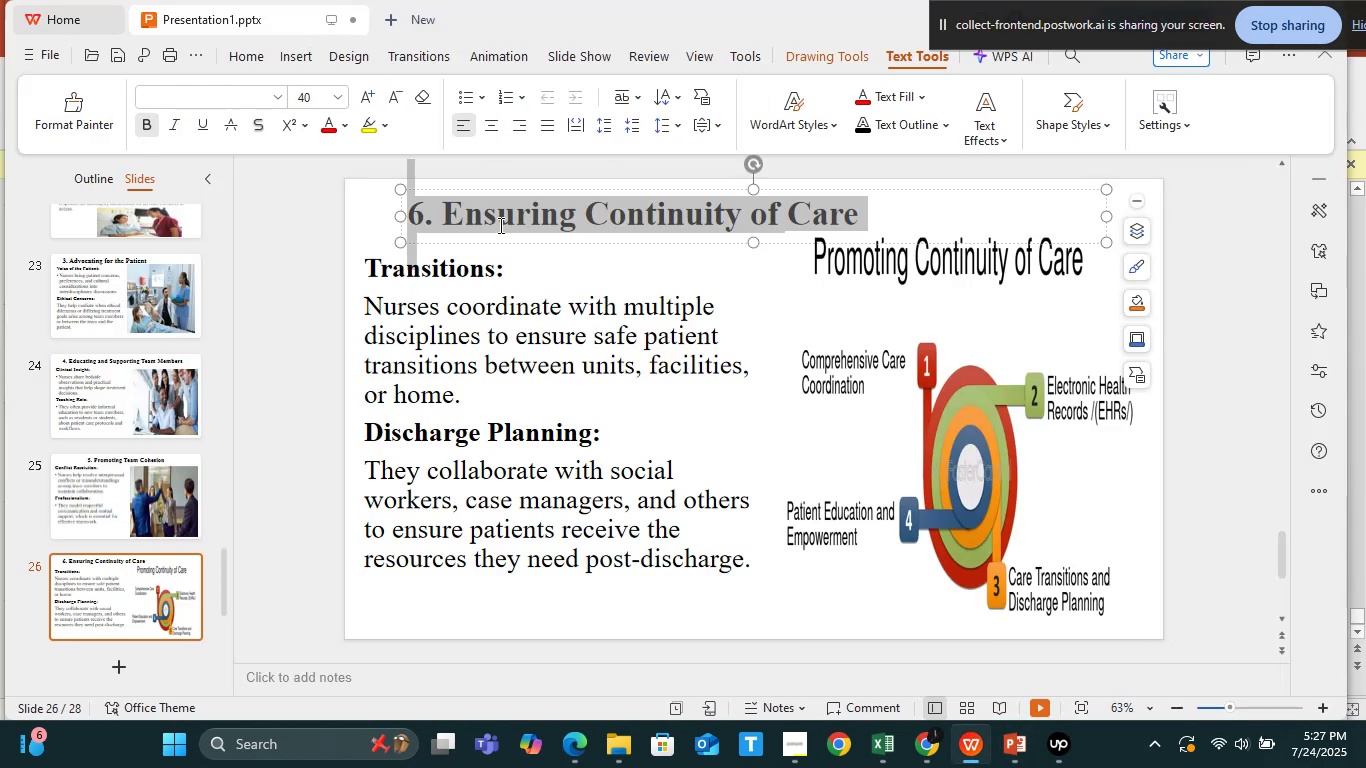 
key(Alt+Tab)
 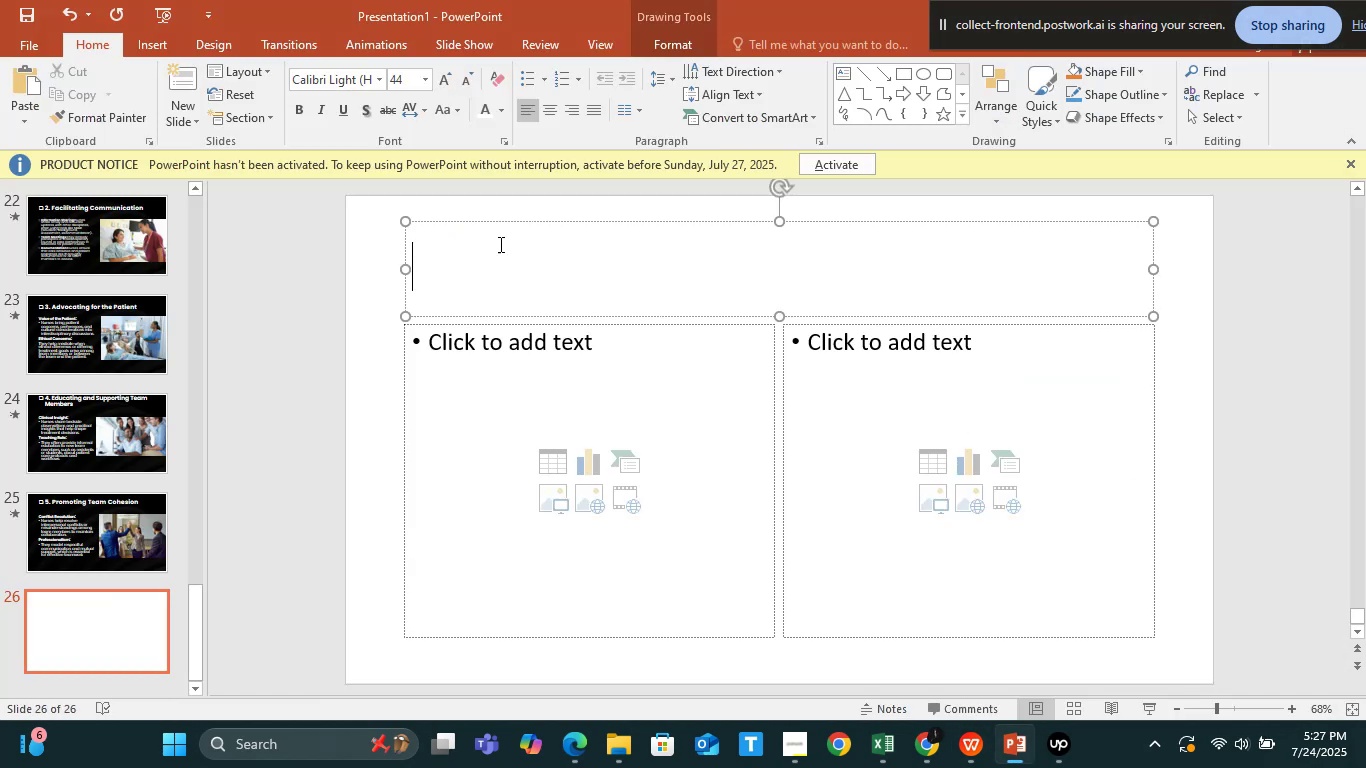 
left_click([499, 249])
 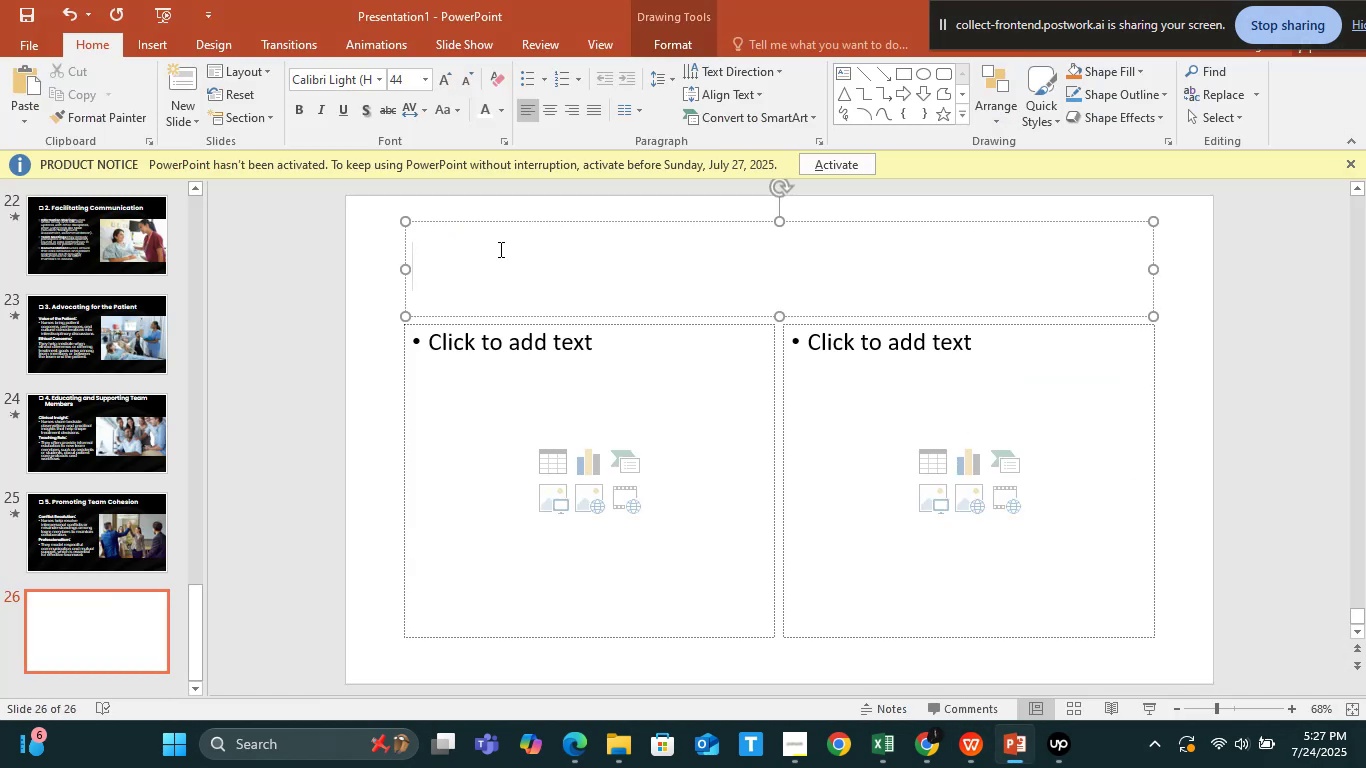 
key(Control+V)
 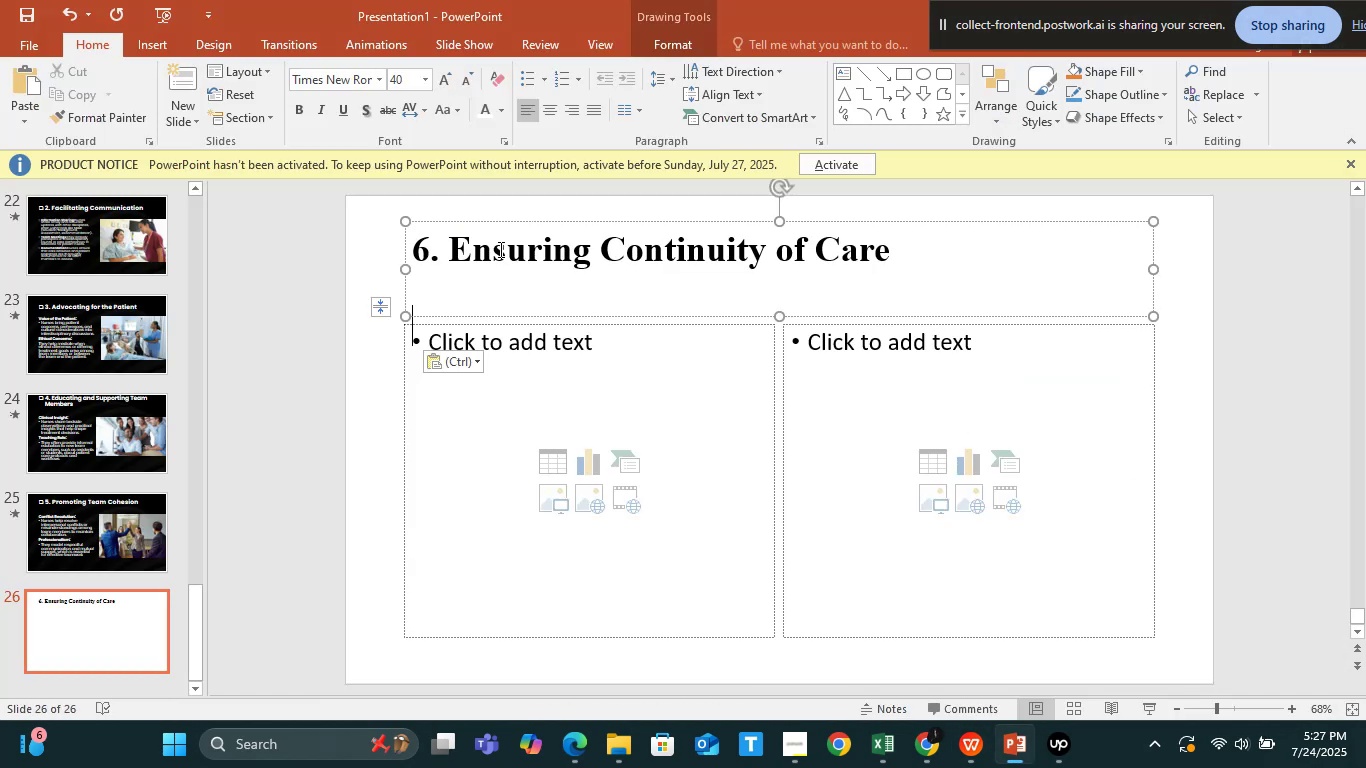 
key(Backspace)
 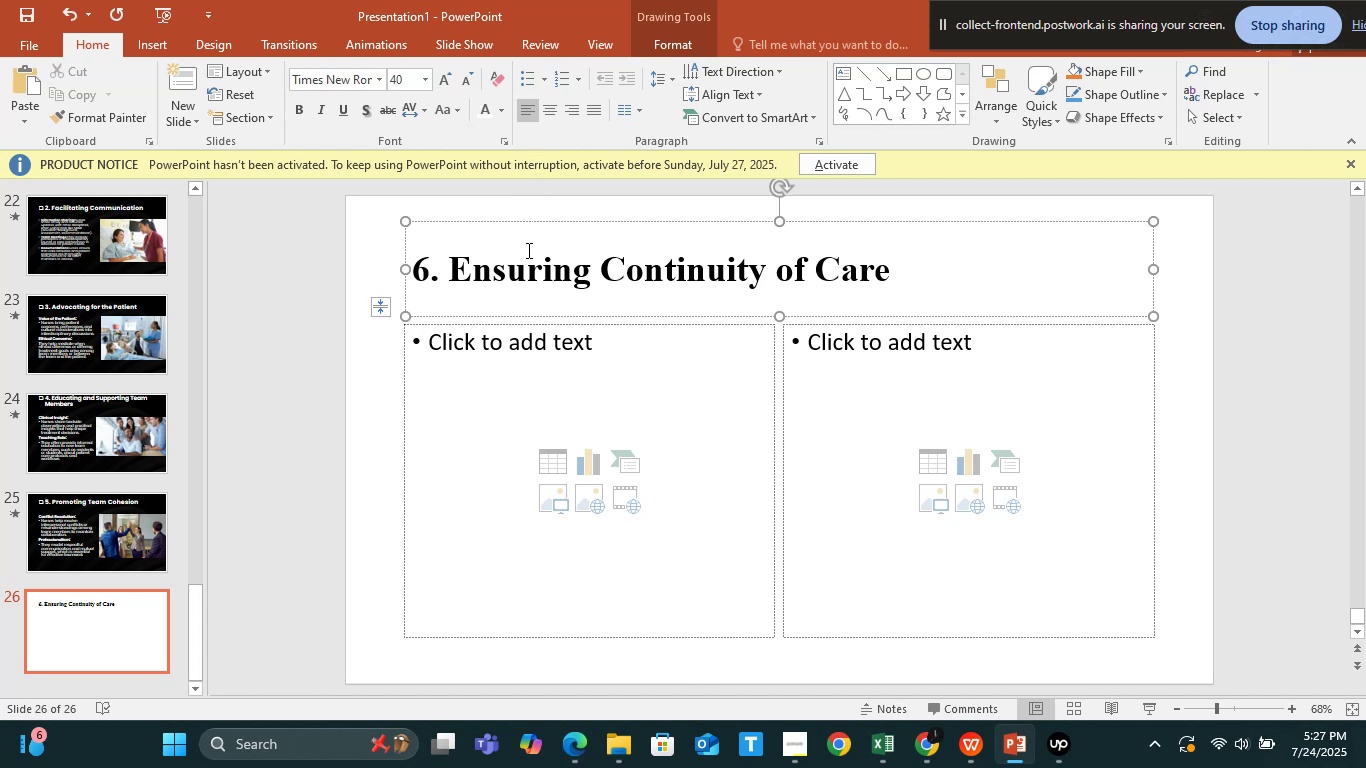 
key(Control+A)
 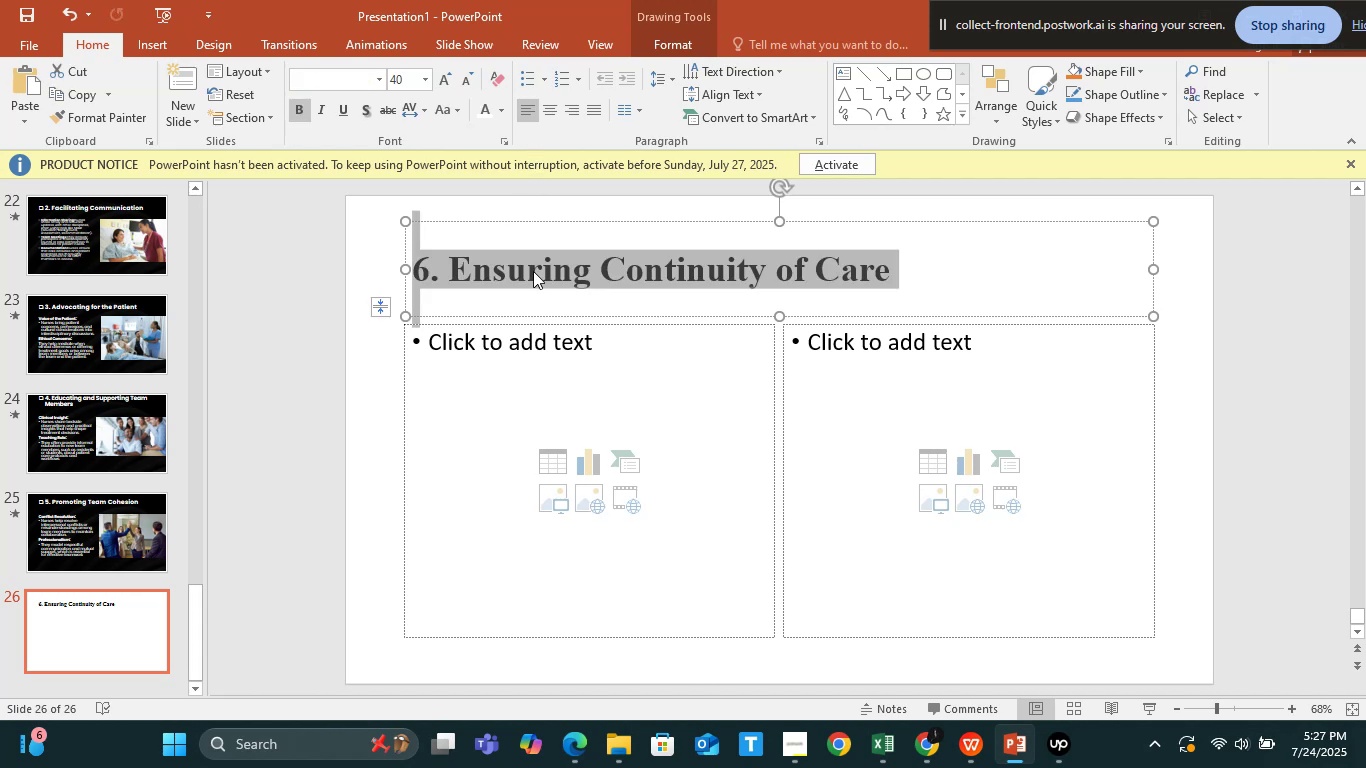 
hold_key(key=ControlLeft, duration=0.55)
 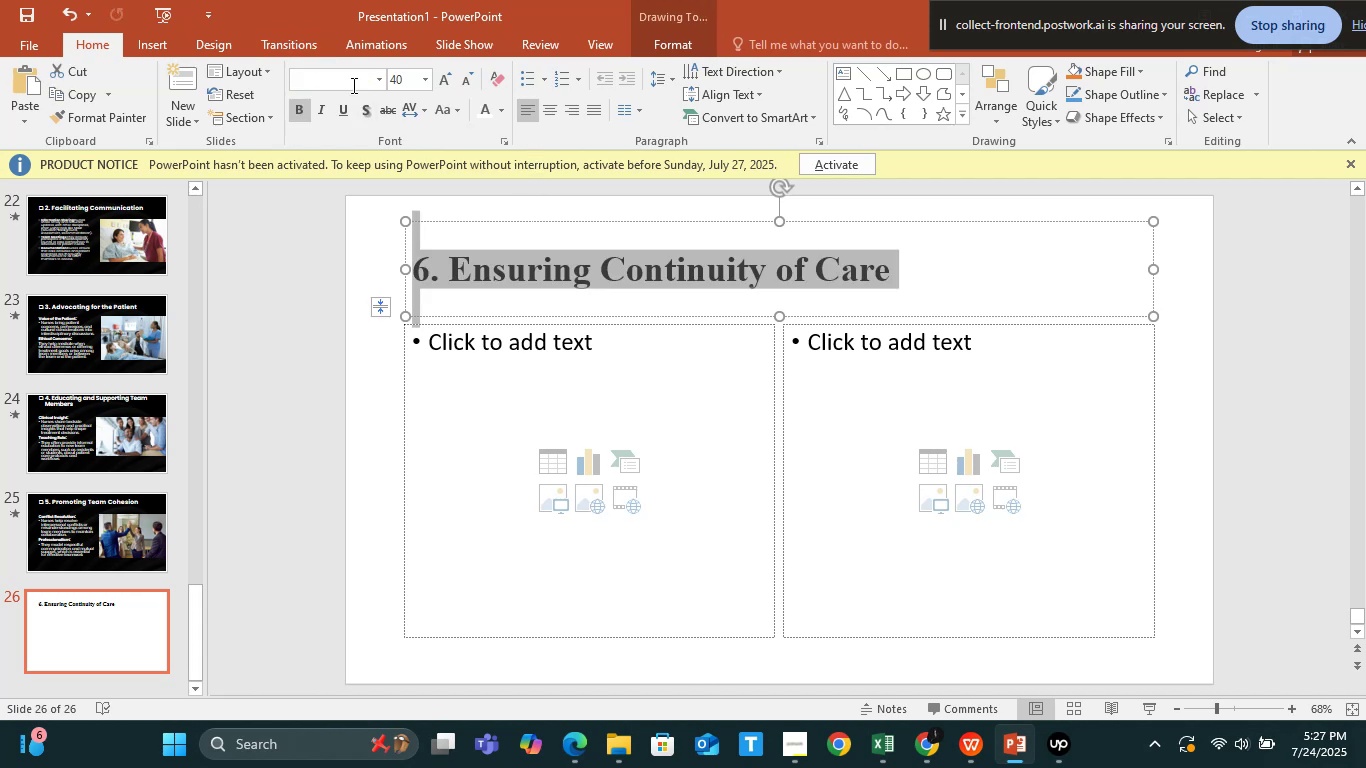 
left_click([350, 82])
 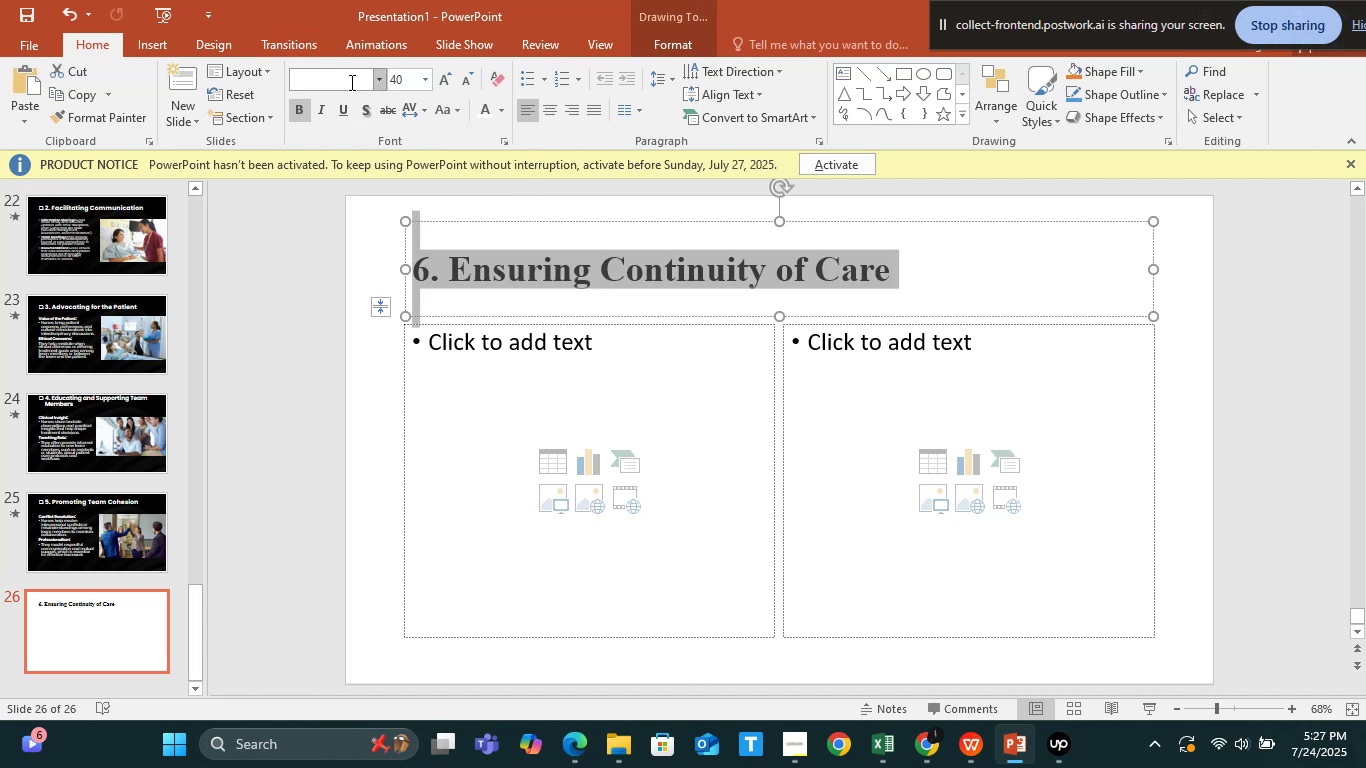 
key(P)
 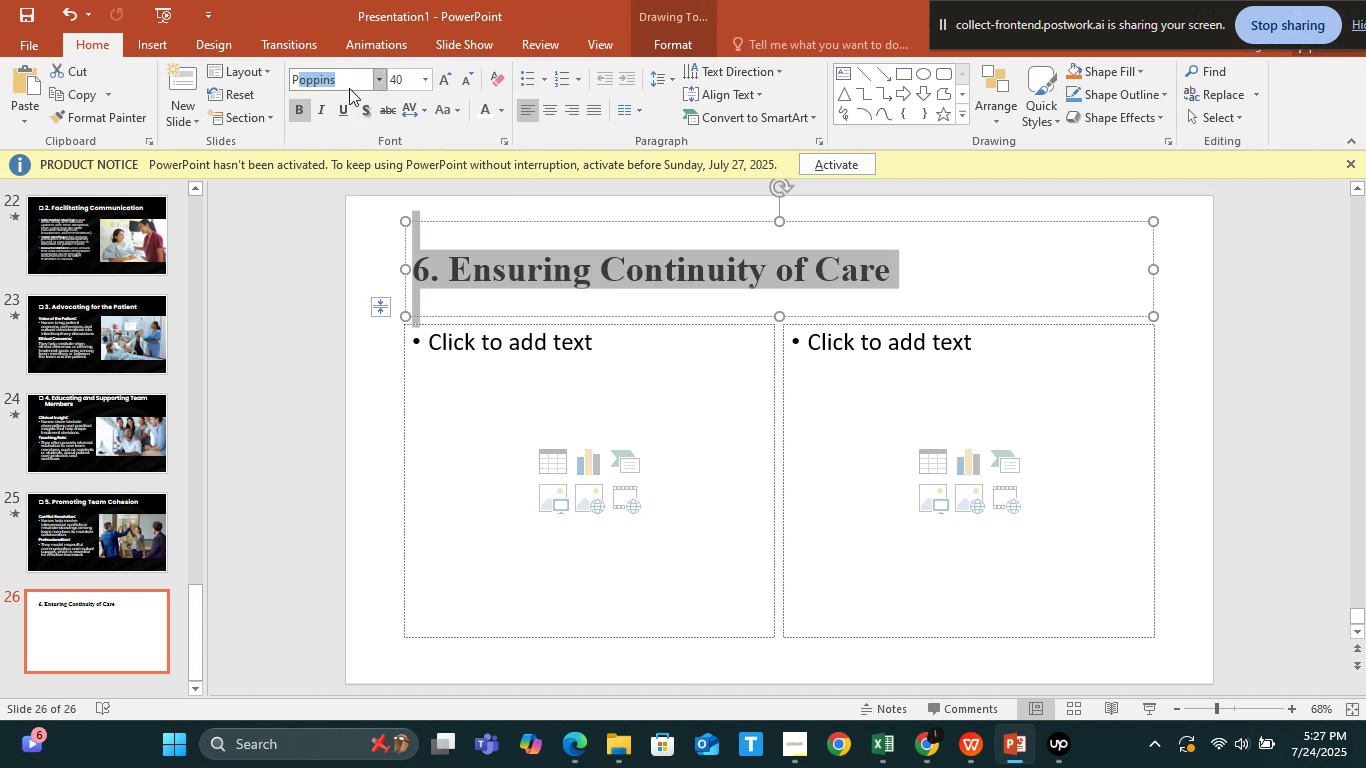 
hold_key(key=O, duration=0.3)
 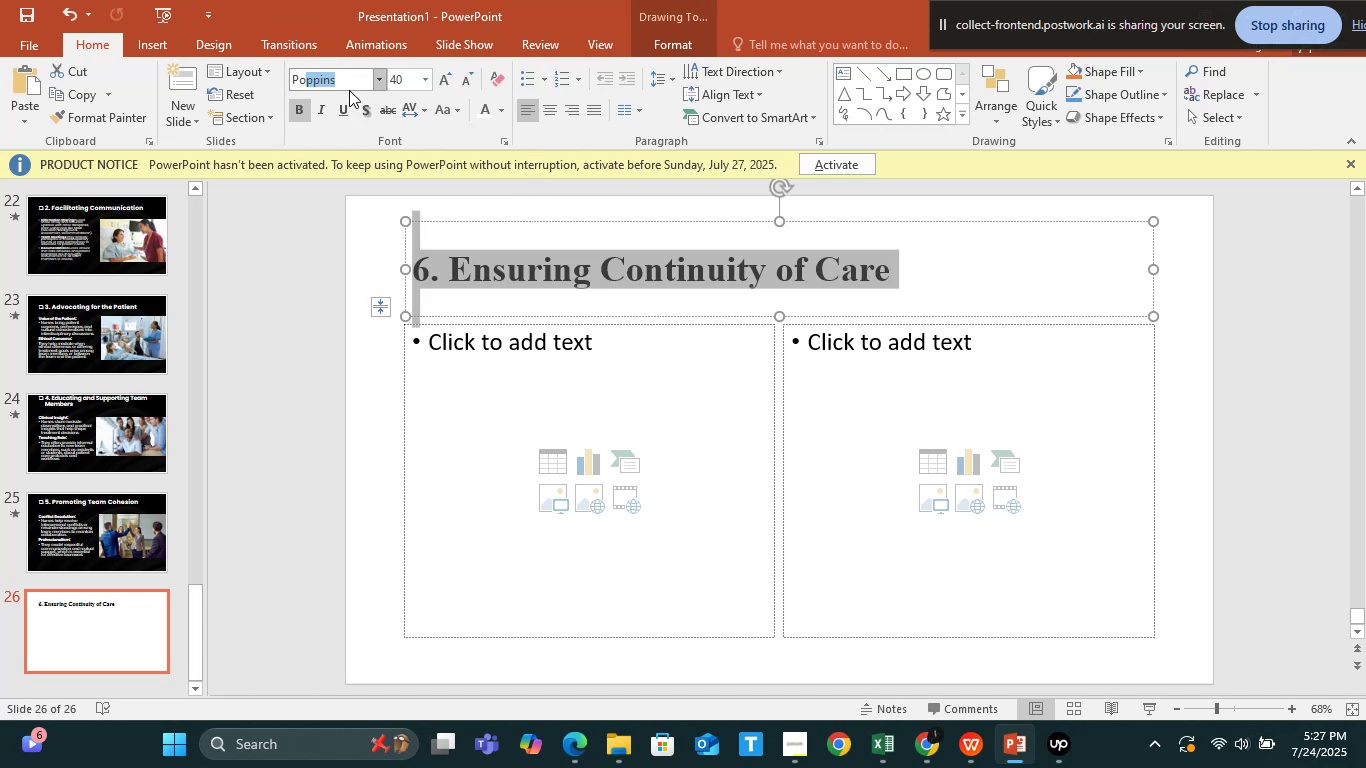 
key(Enter)
 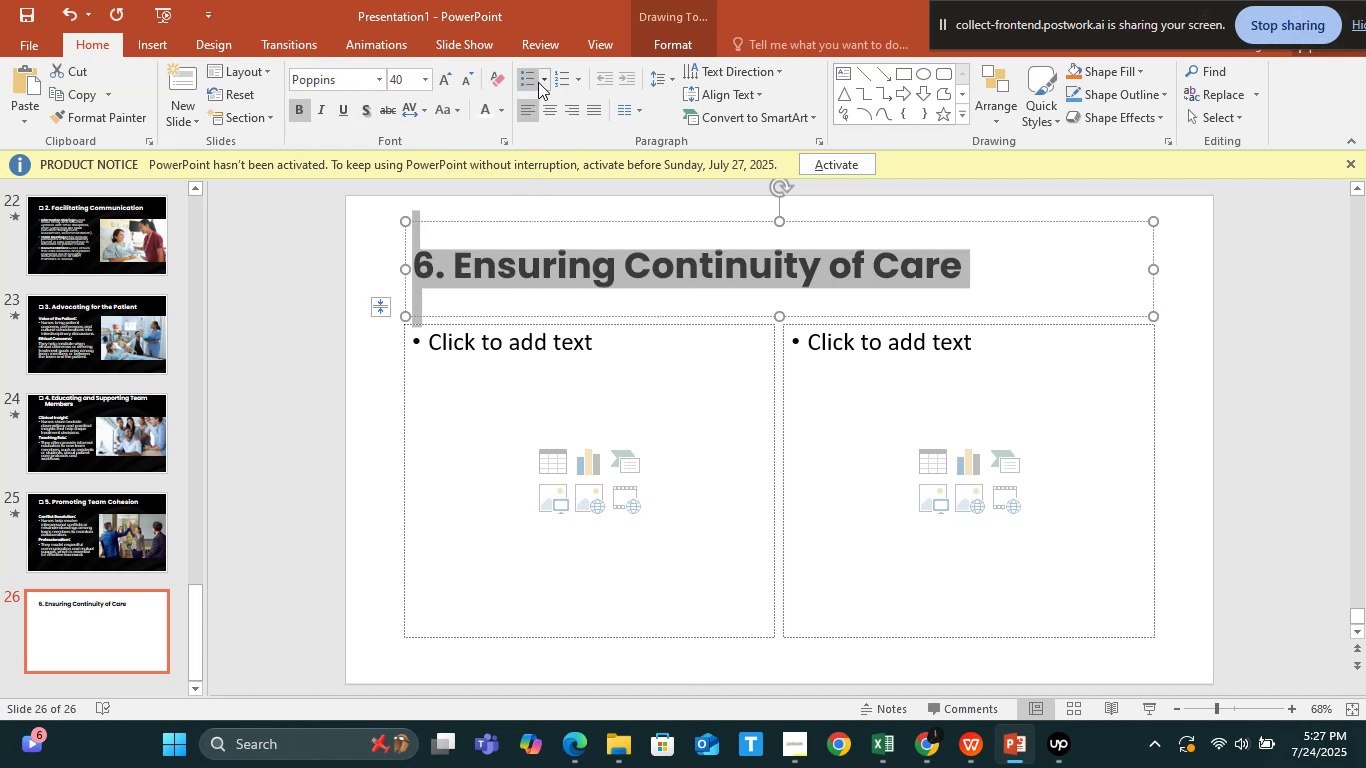 
left_click([547, 79])
 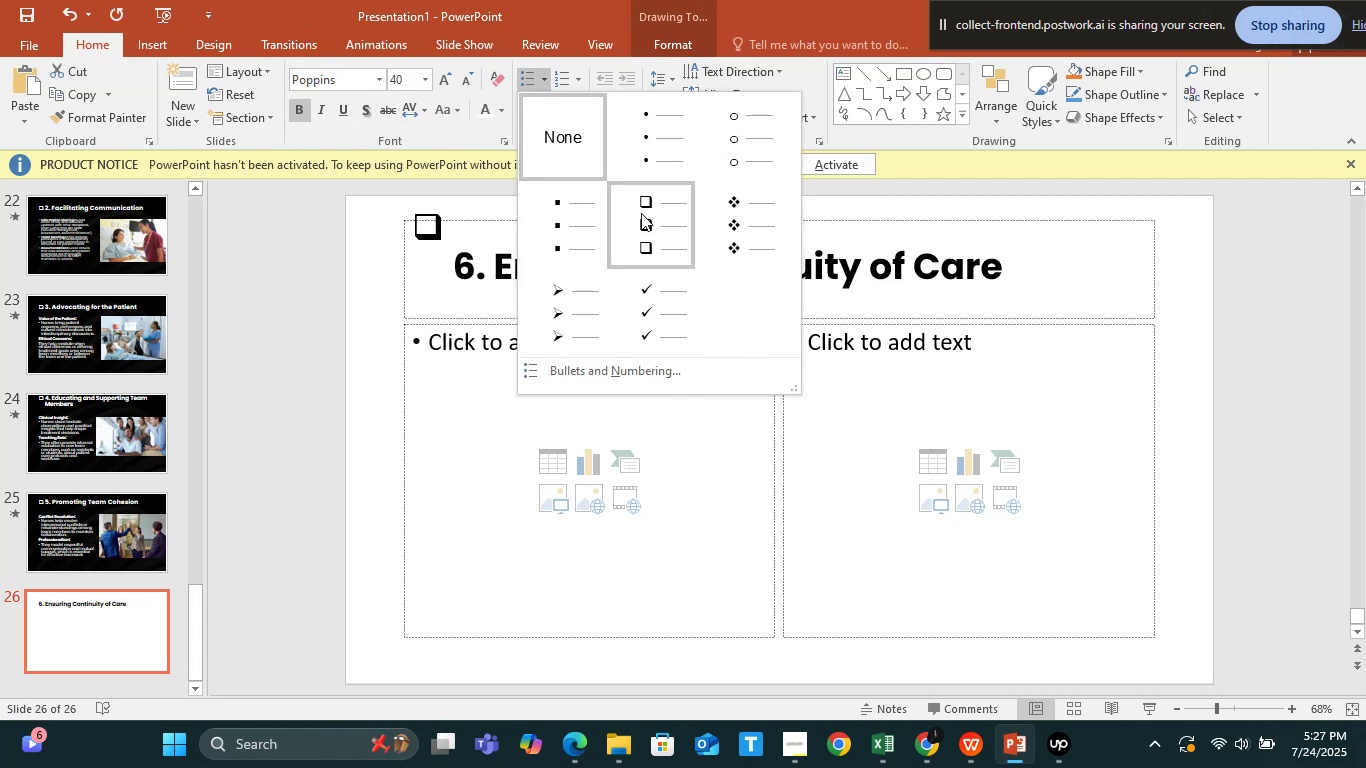 
left_click([646, 216])
 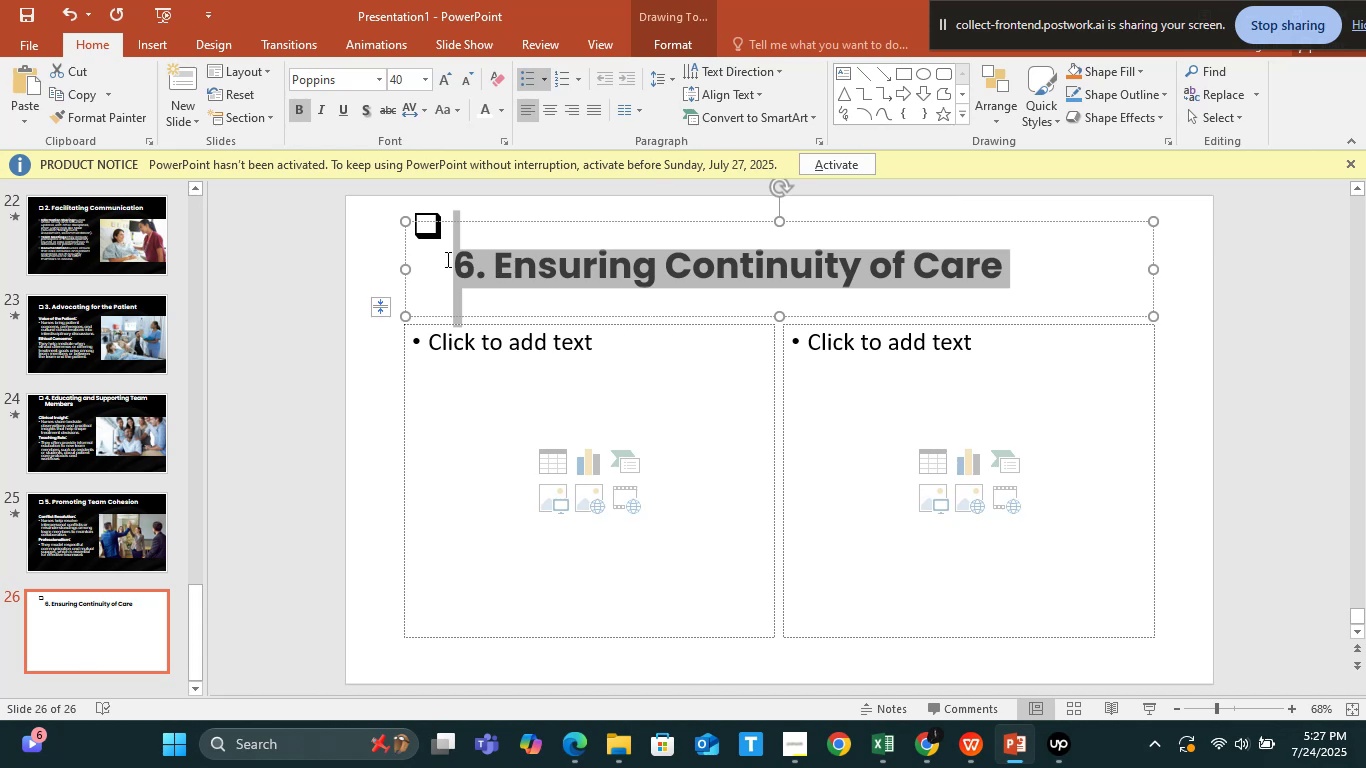 
left_click([446, 259])
 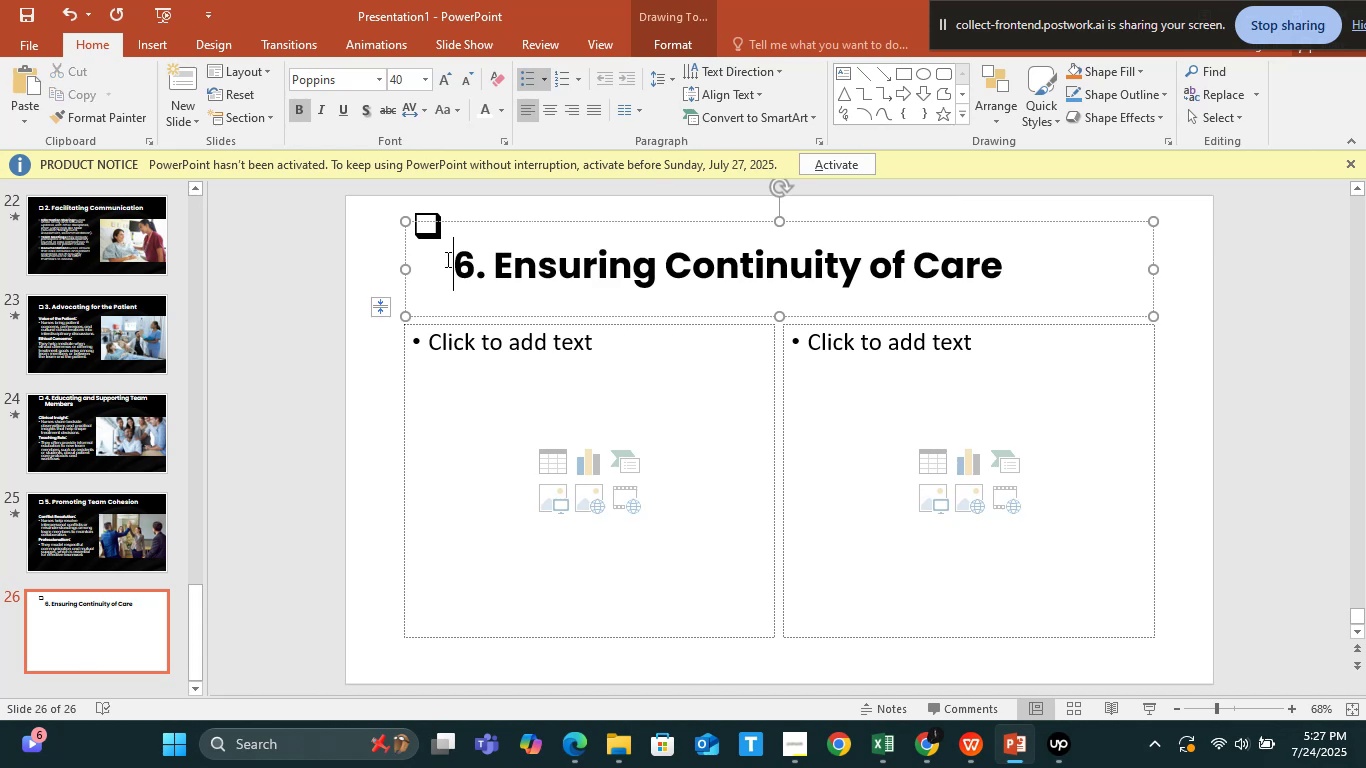 
key(Backspace)
 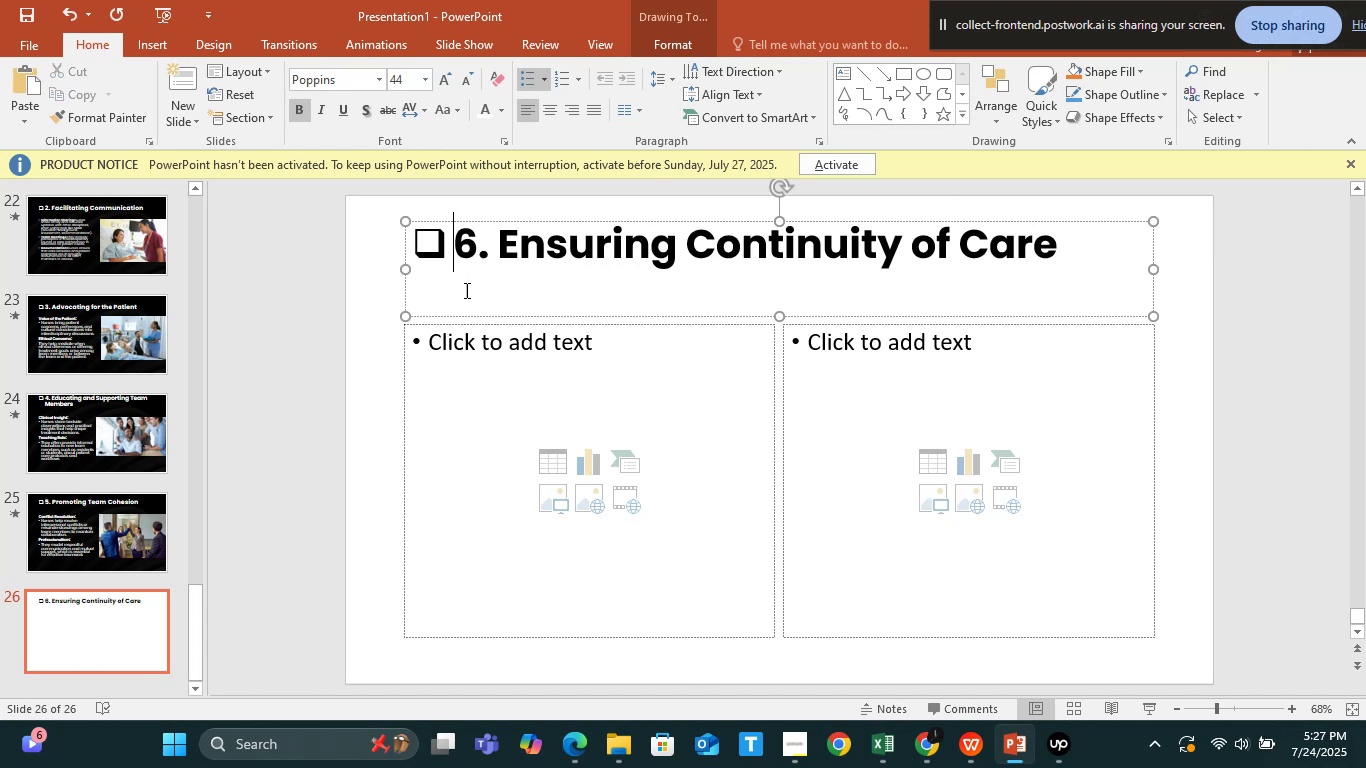 
left_click([465, 290])
 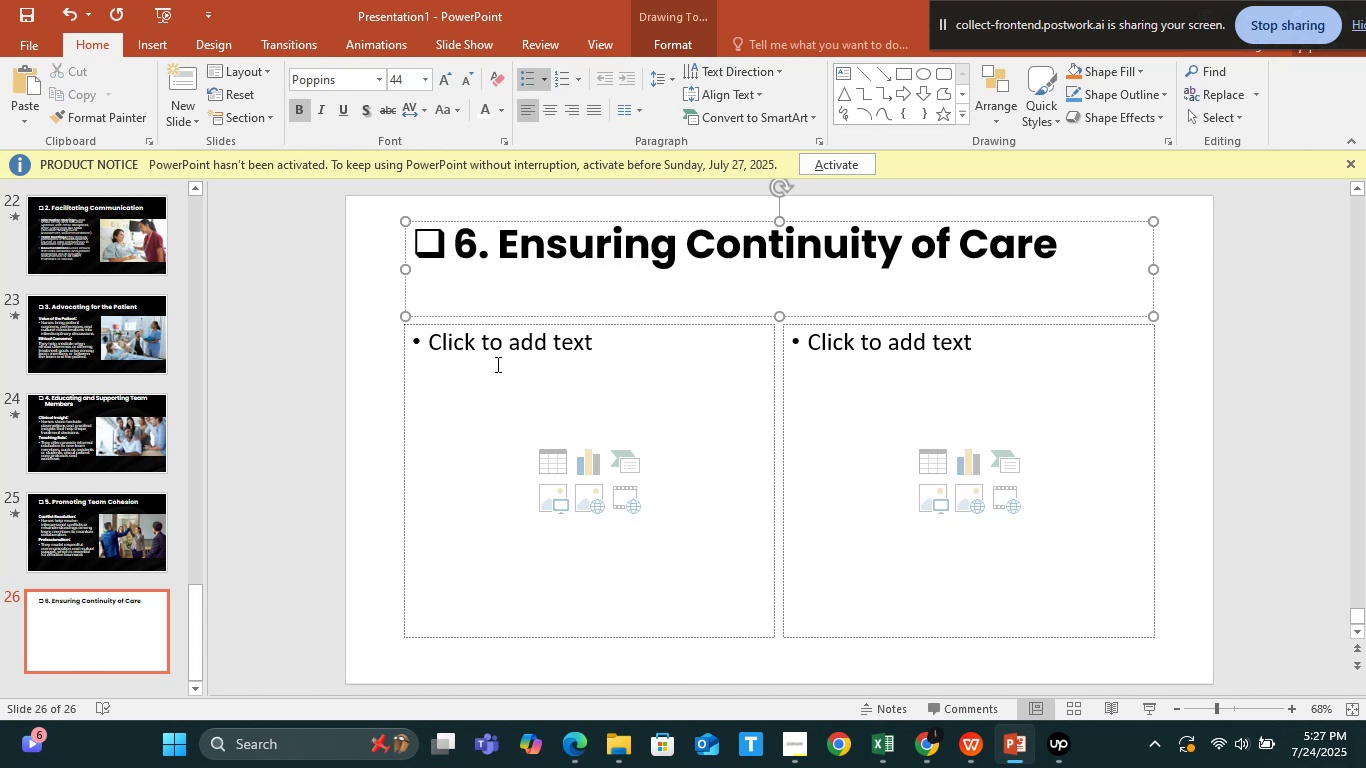 
left_click([496, 364])
 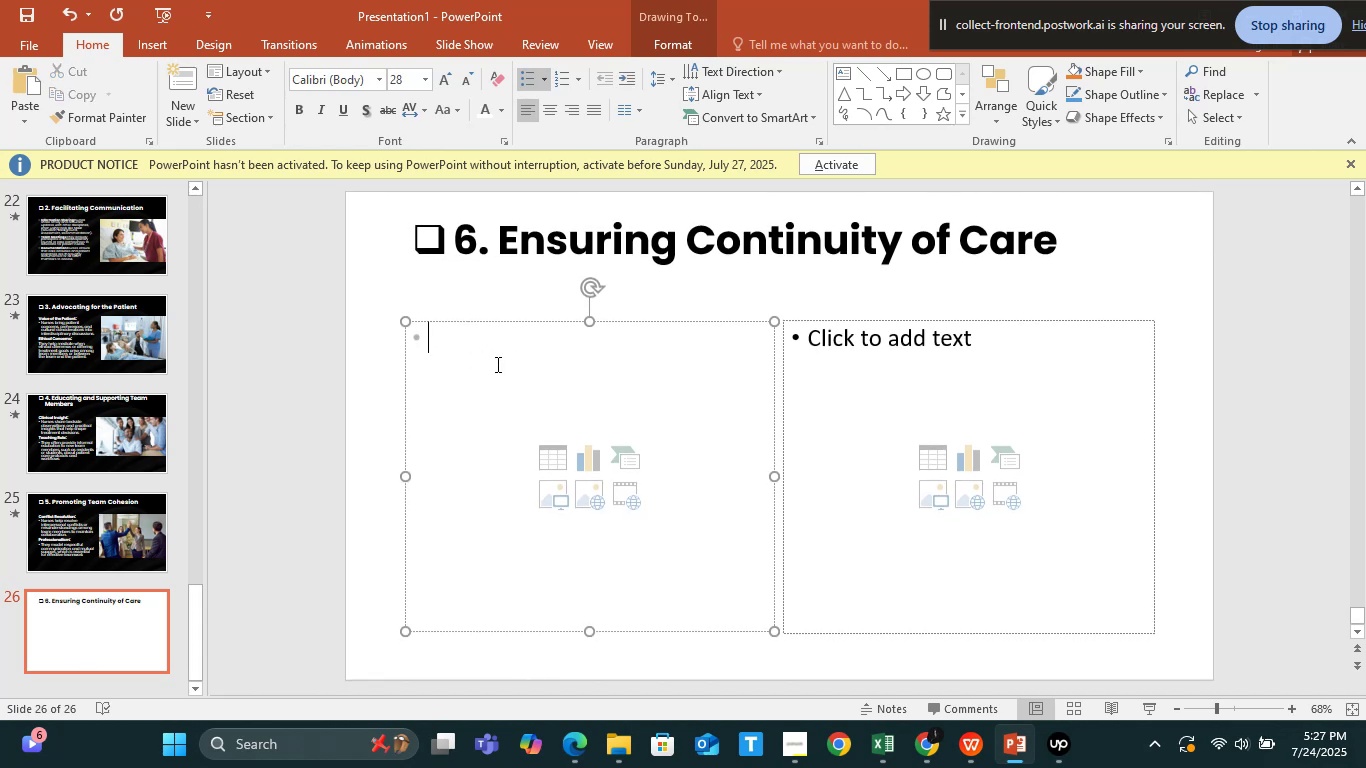 
key(Alt+Tab)
 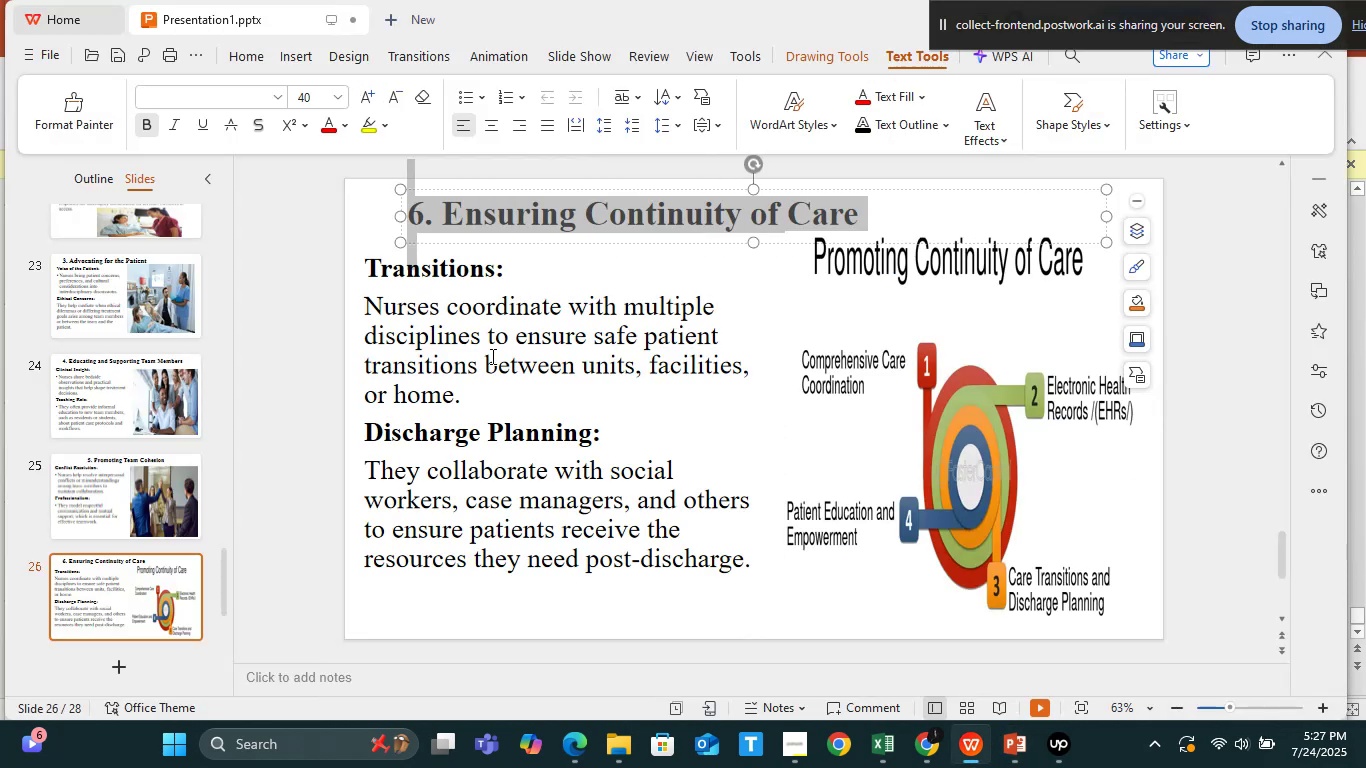 
left_click([491, 356])
 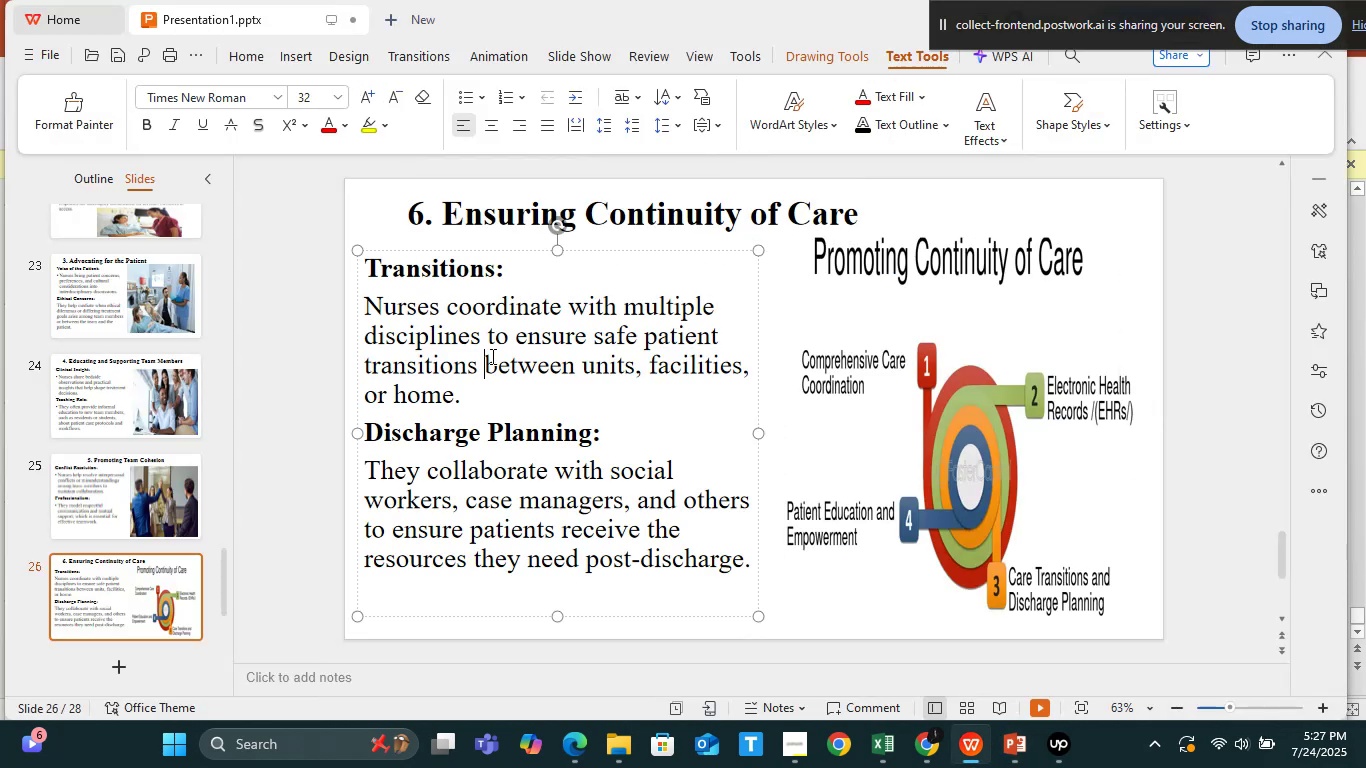 
key(Control+A)
 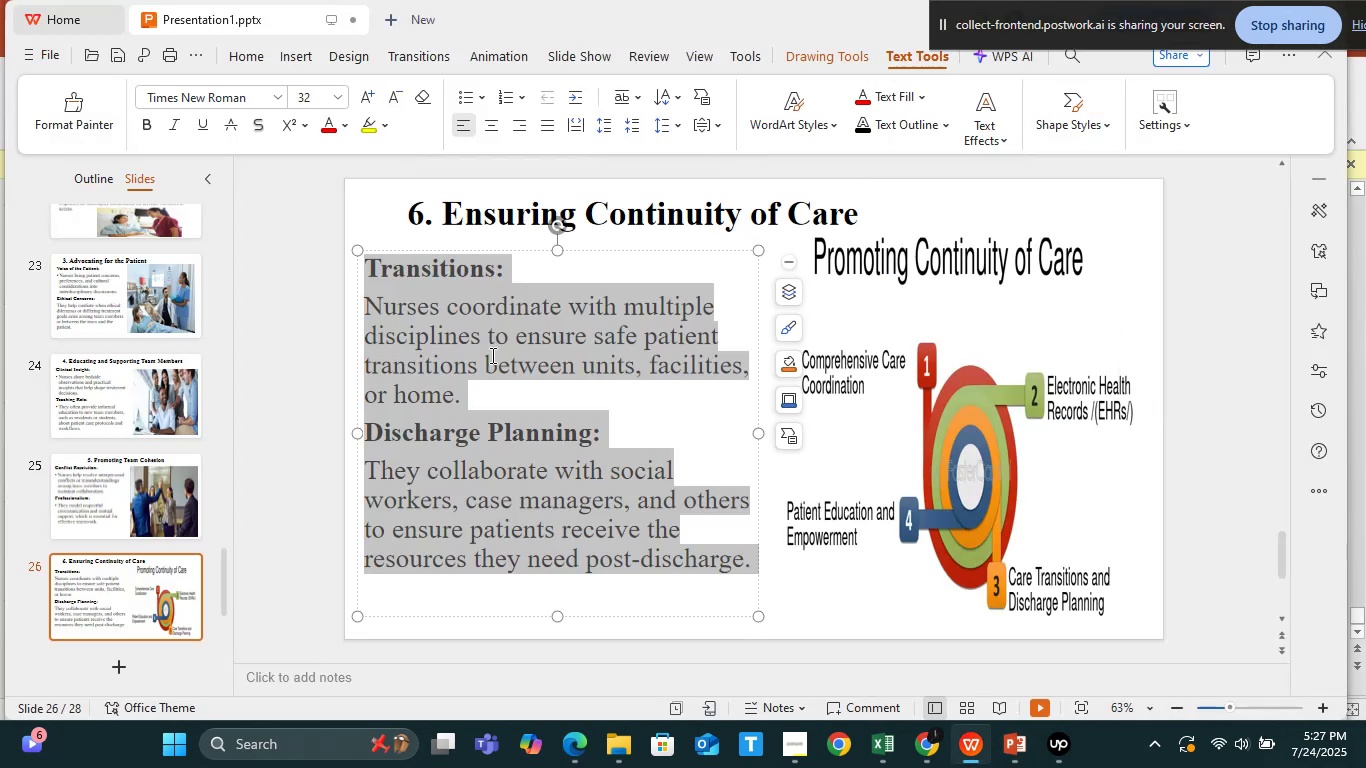 
key(Control+C)
 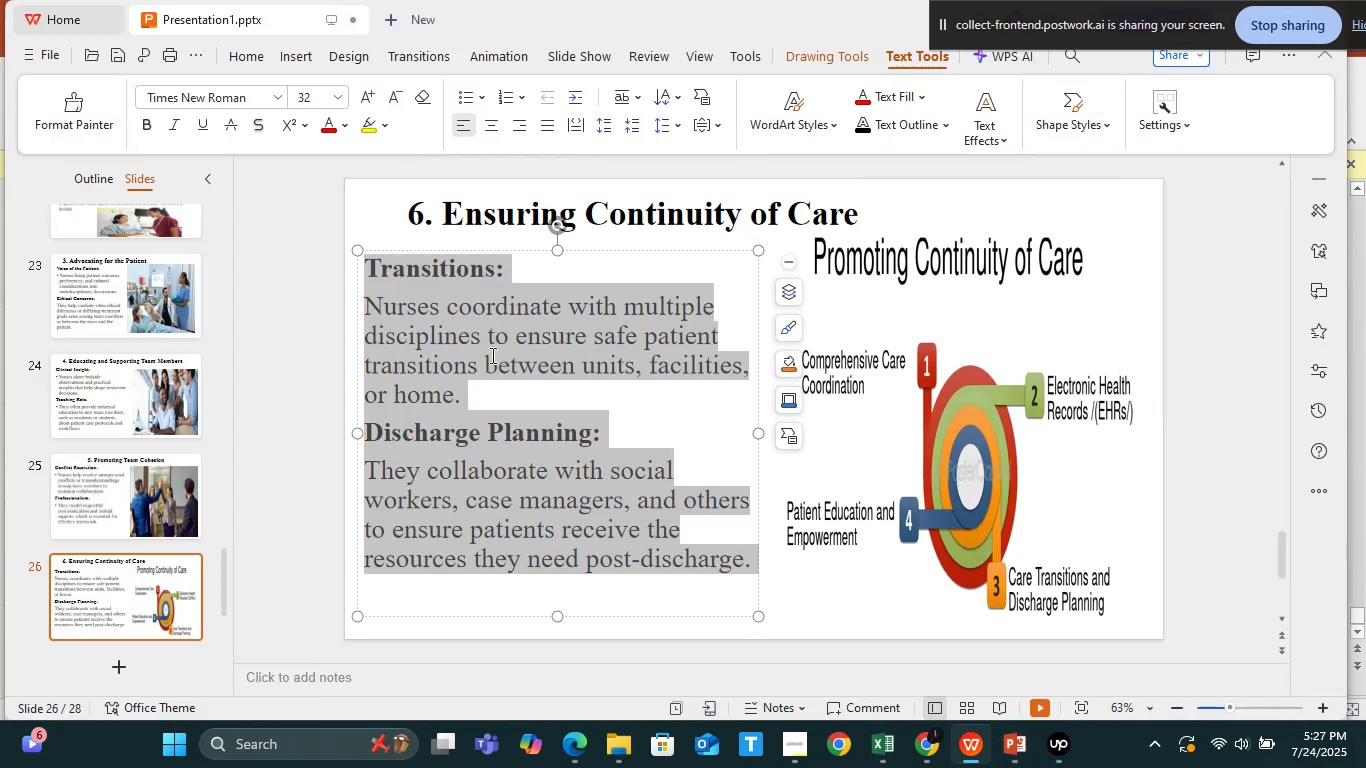 
key(Alt+Tab)
 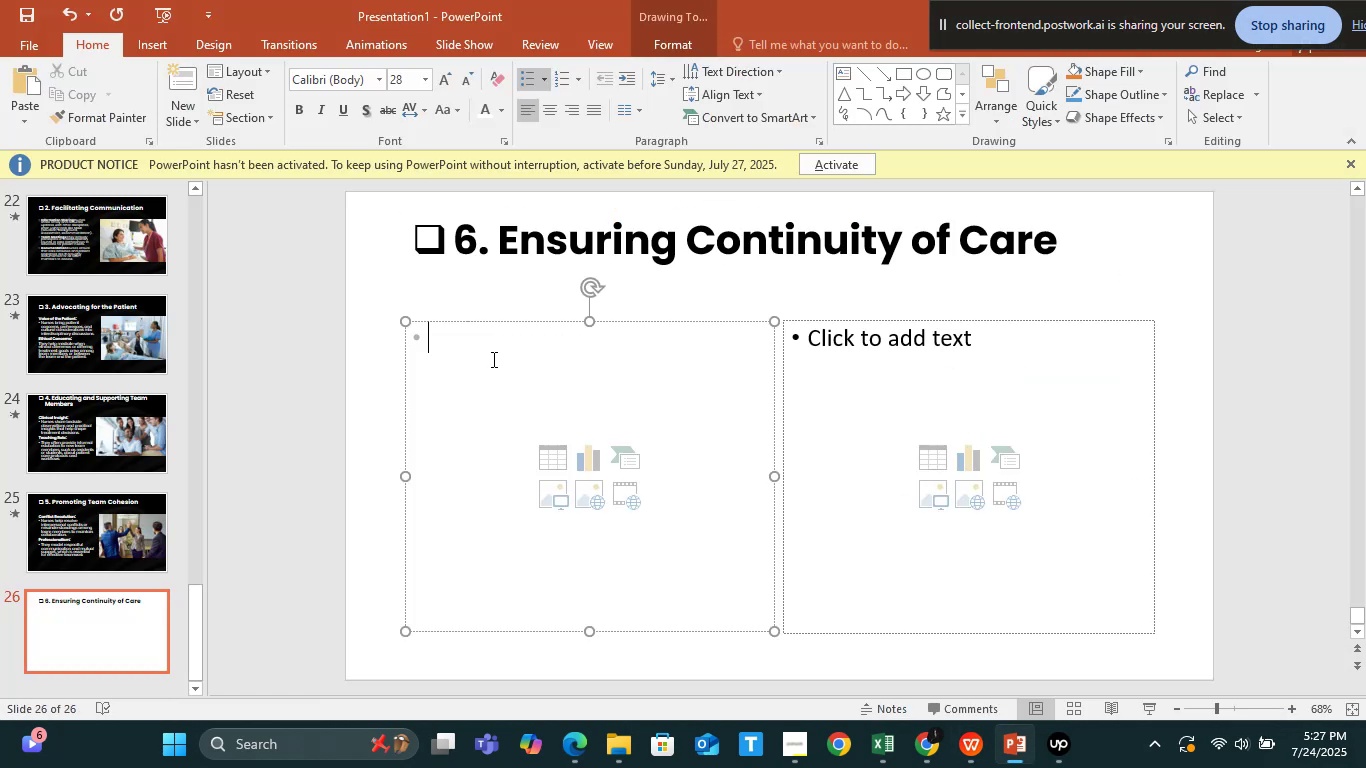 
left_click([492, 359])
 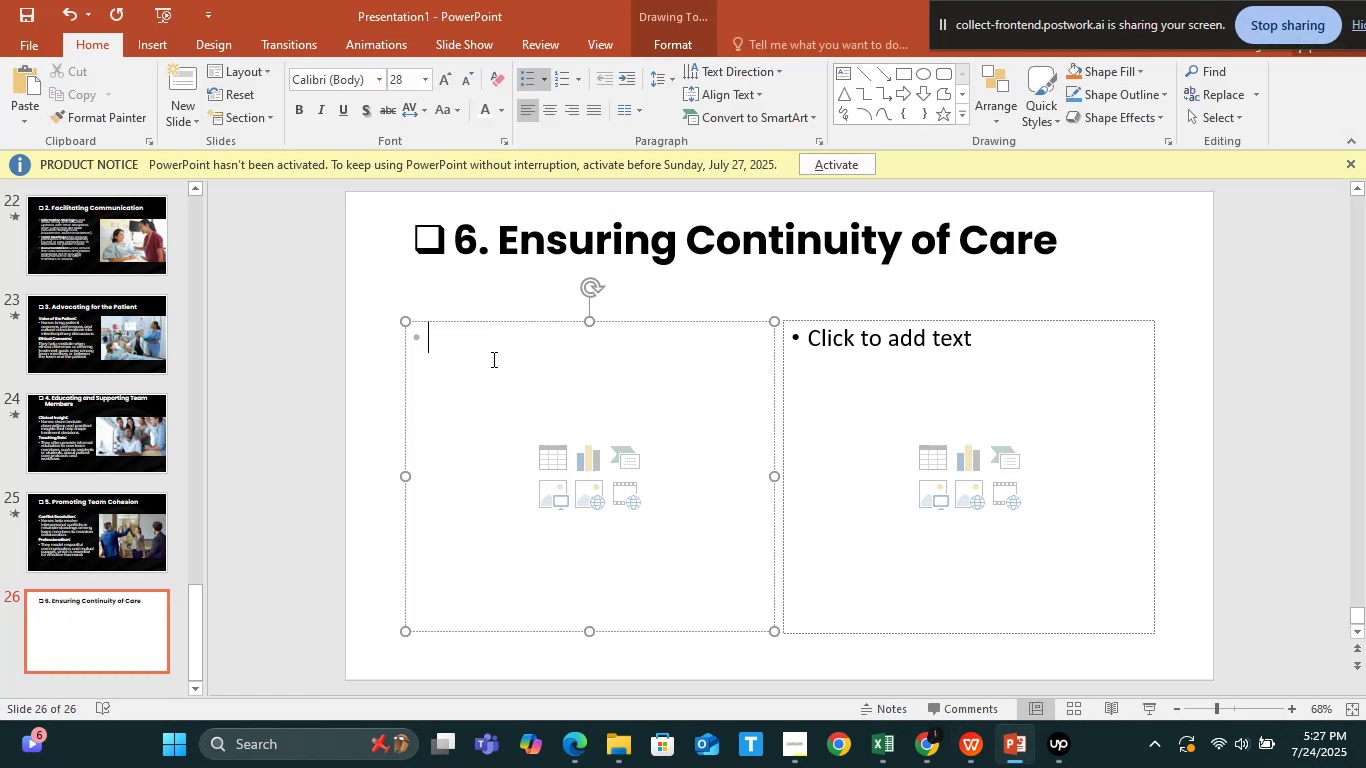 
key(Control+V)
 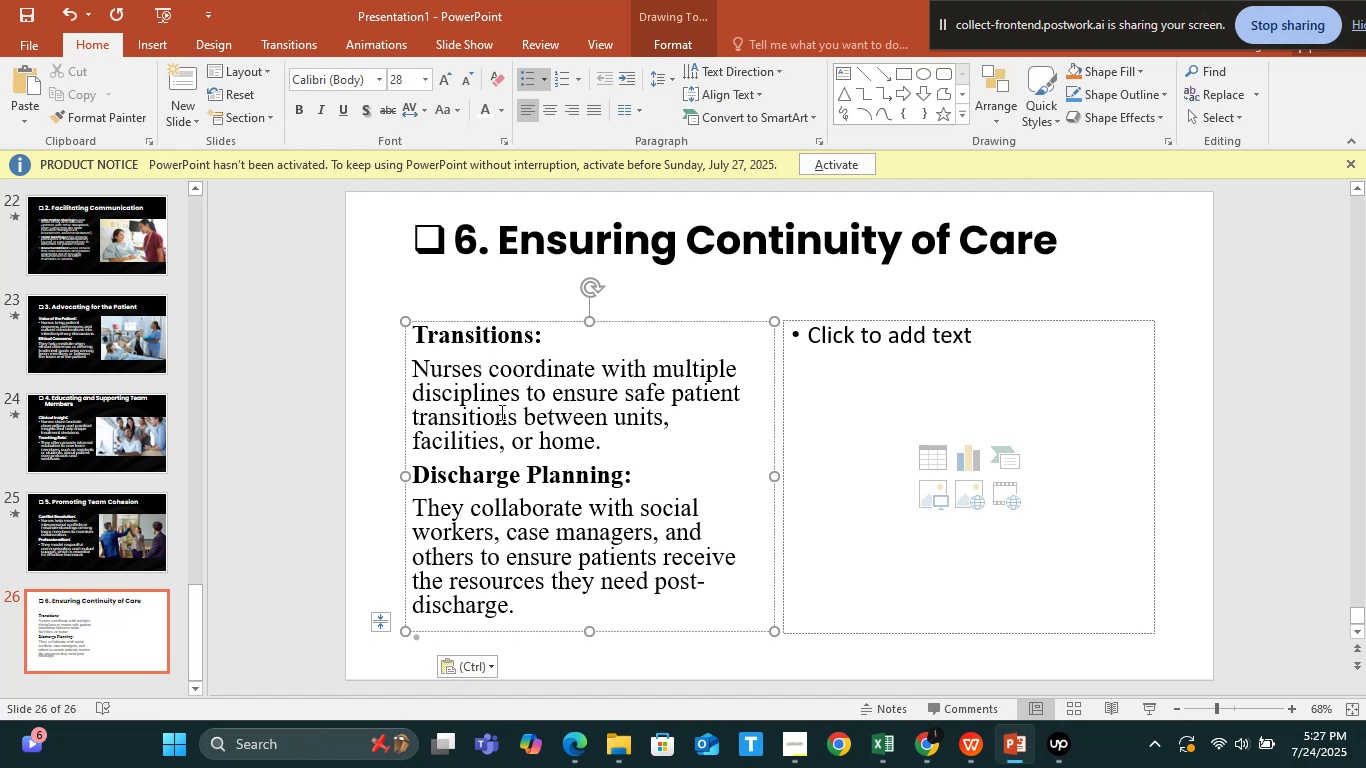 
key(Backspace)
 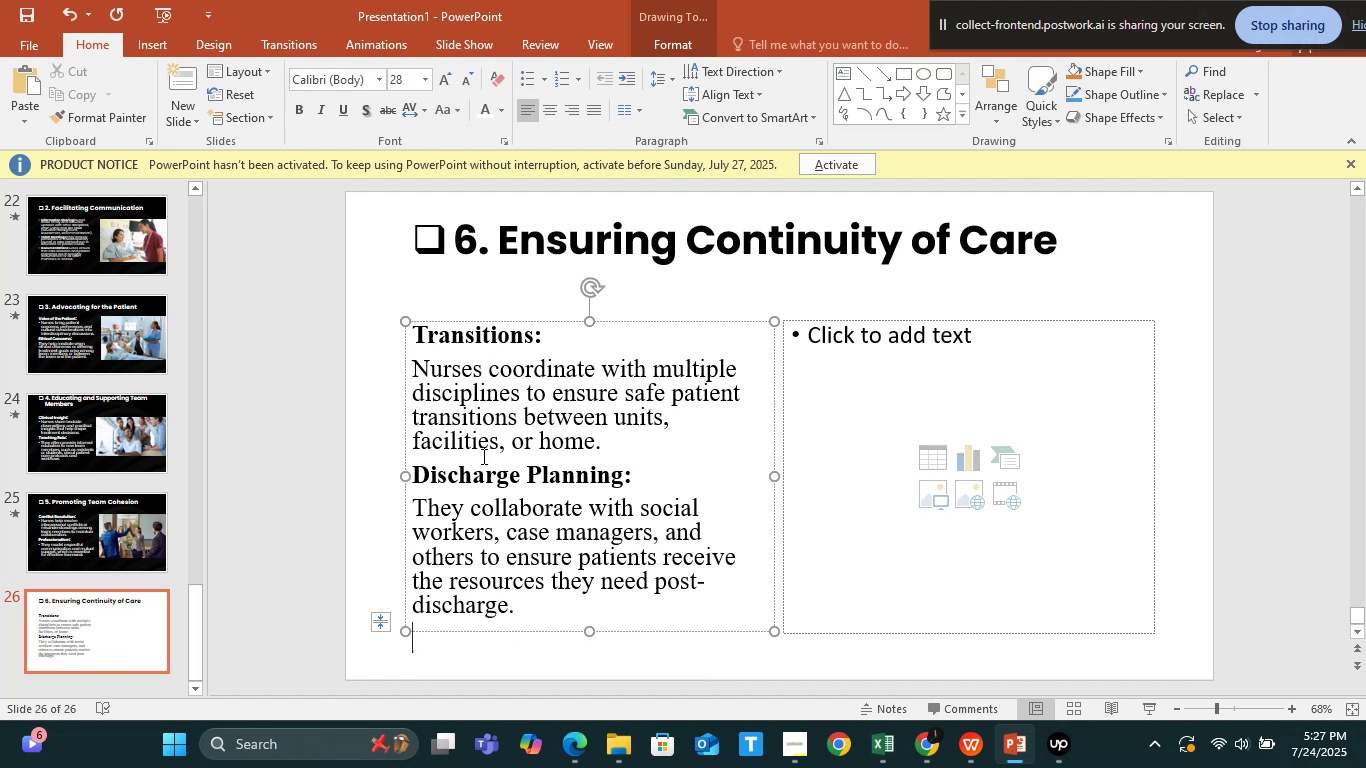 
left_click([445, 499])
 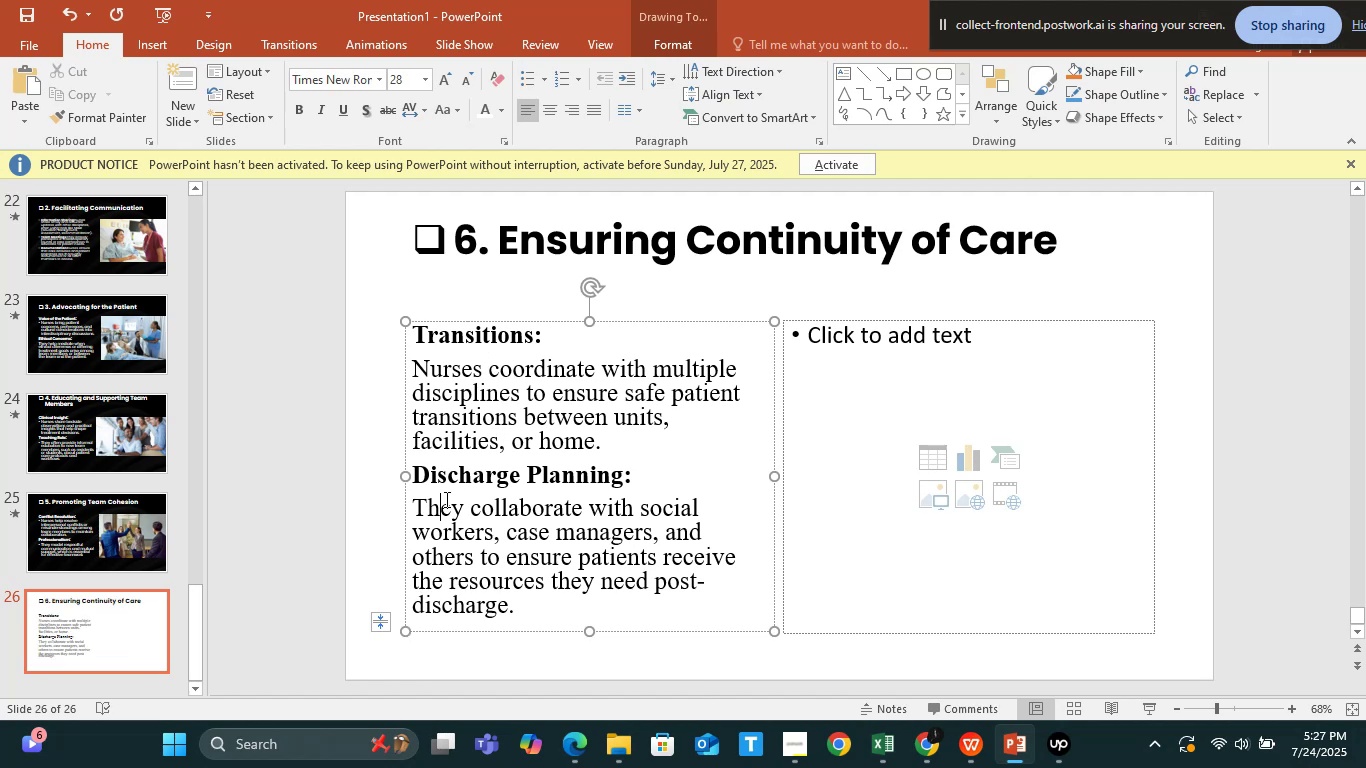 
hold_key(key=ControlLeft, duration=0.58)
 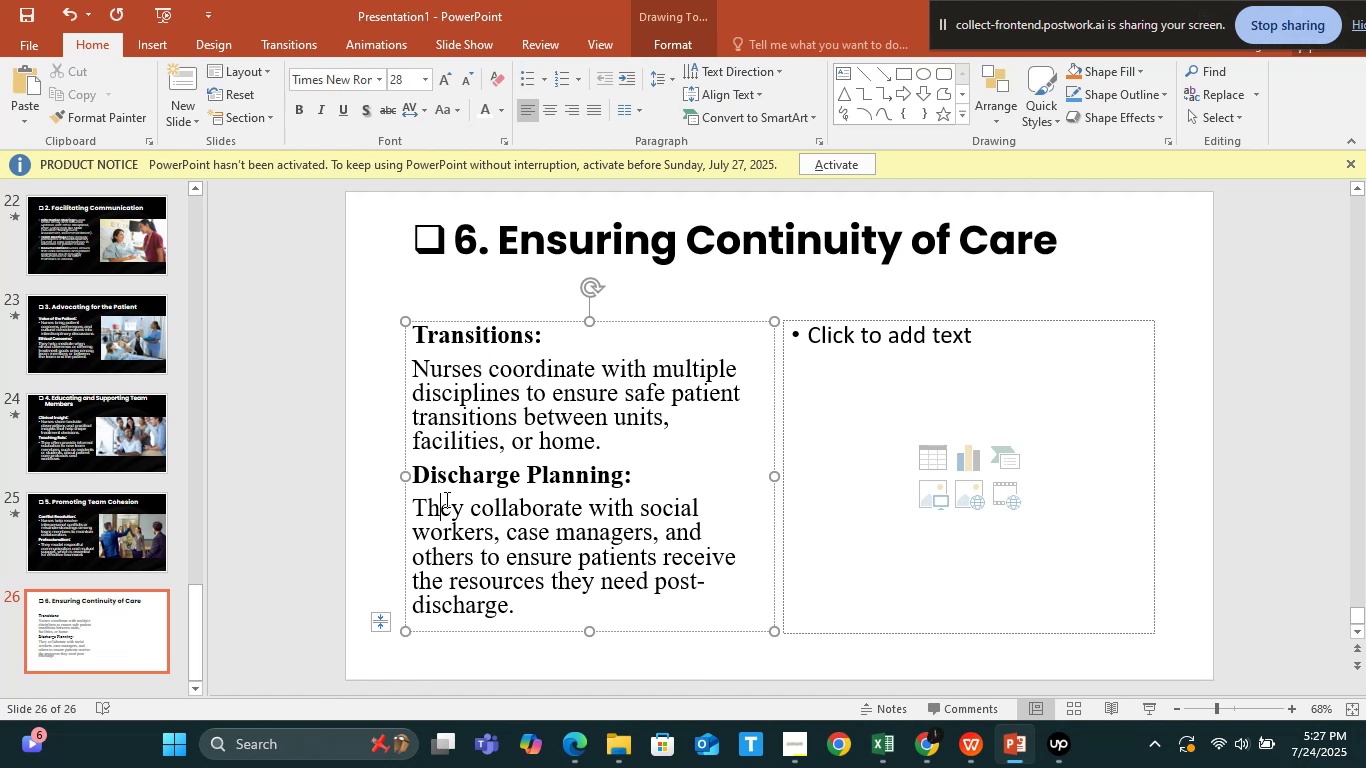 
key(A)
 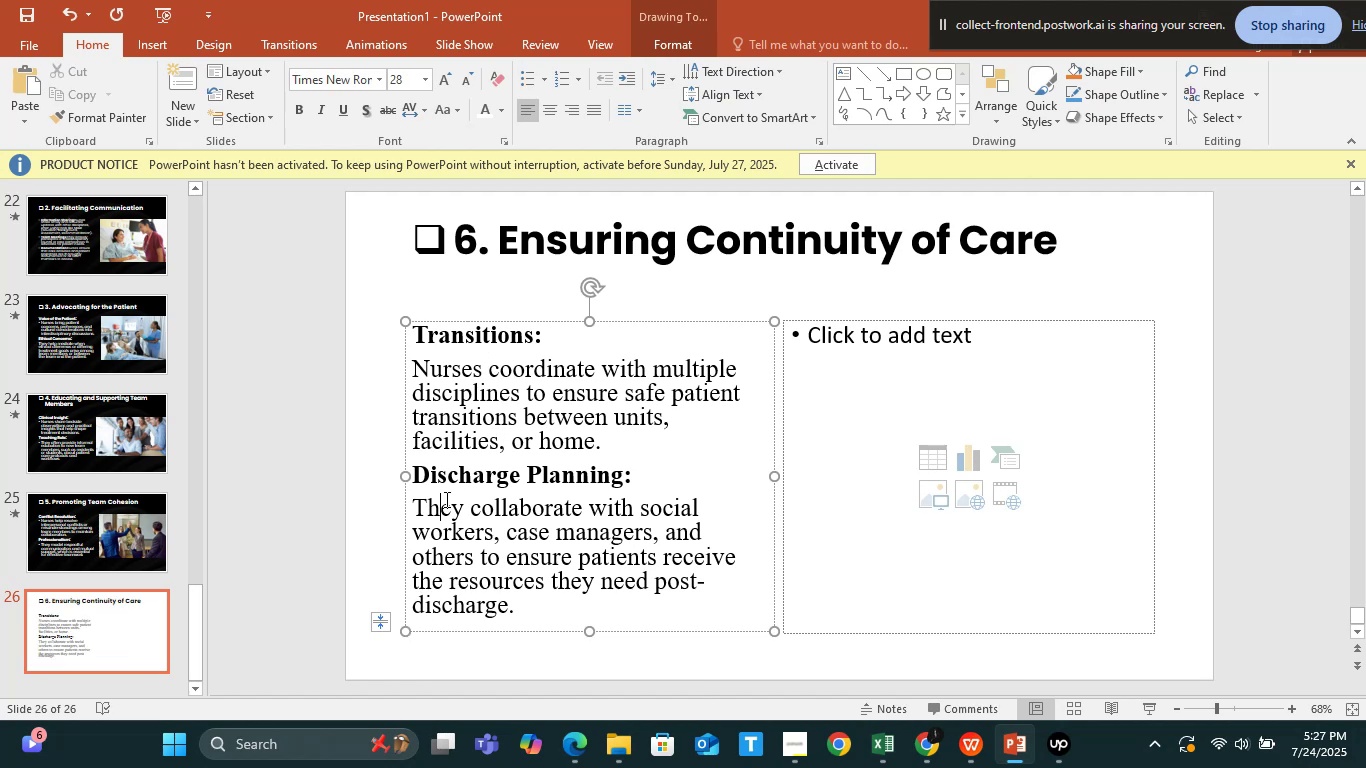 
key(Control+ControlLeft)
 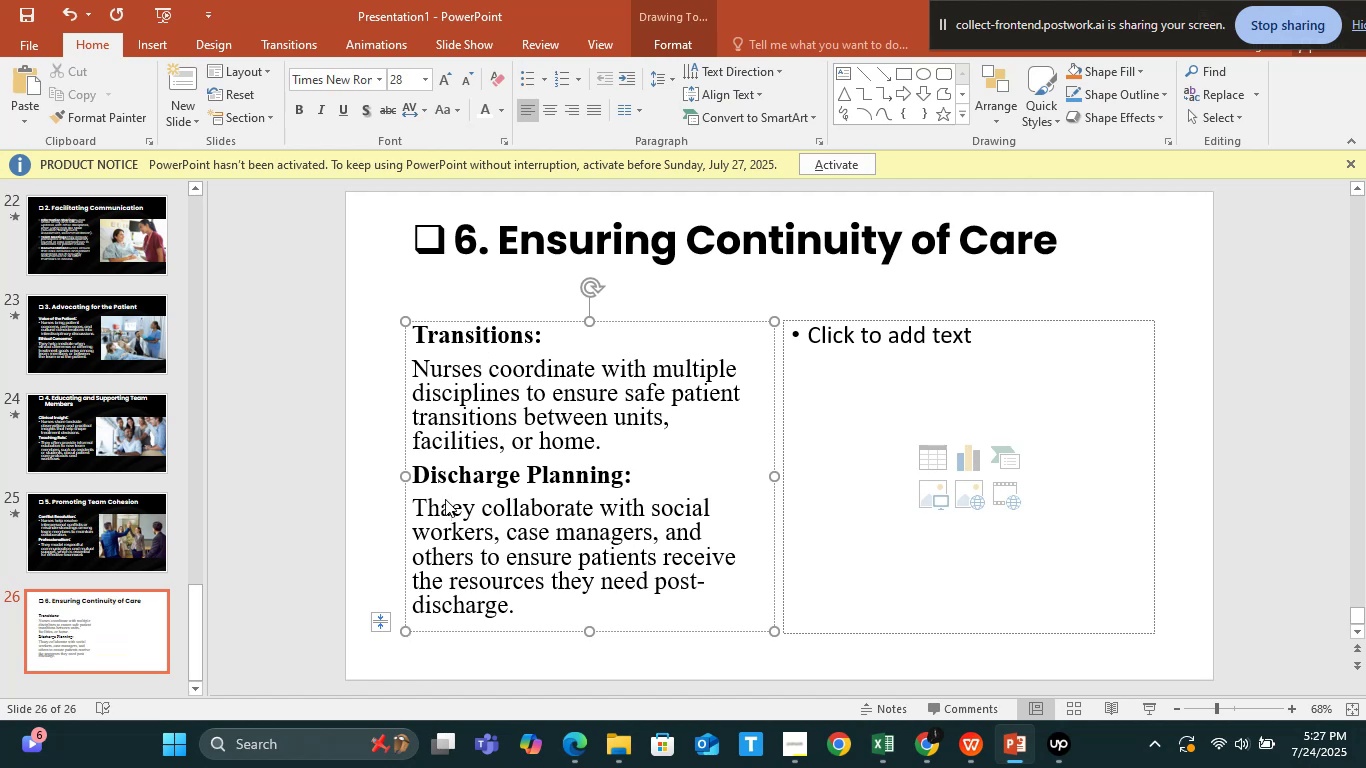 
key(Backspace)
 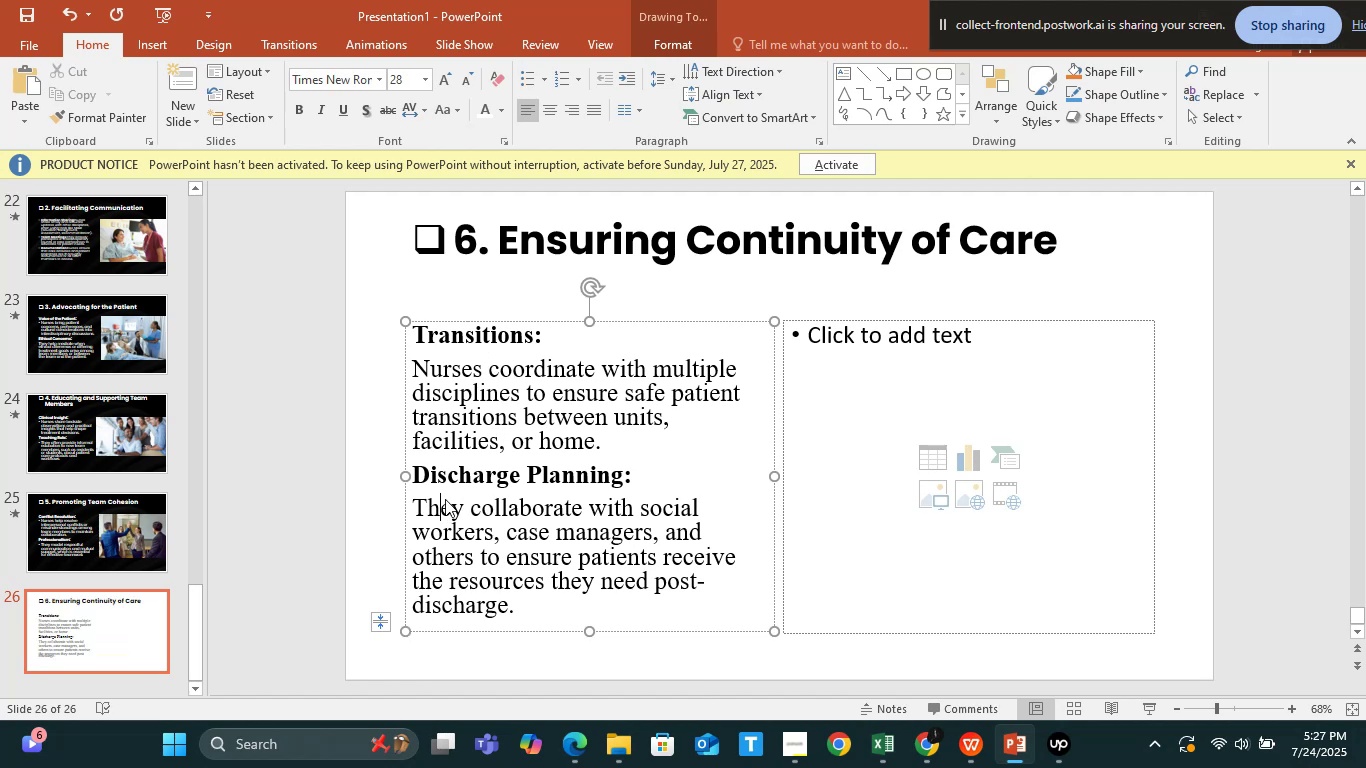 
key(Control+A)
 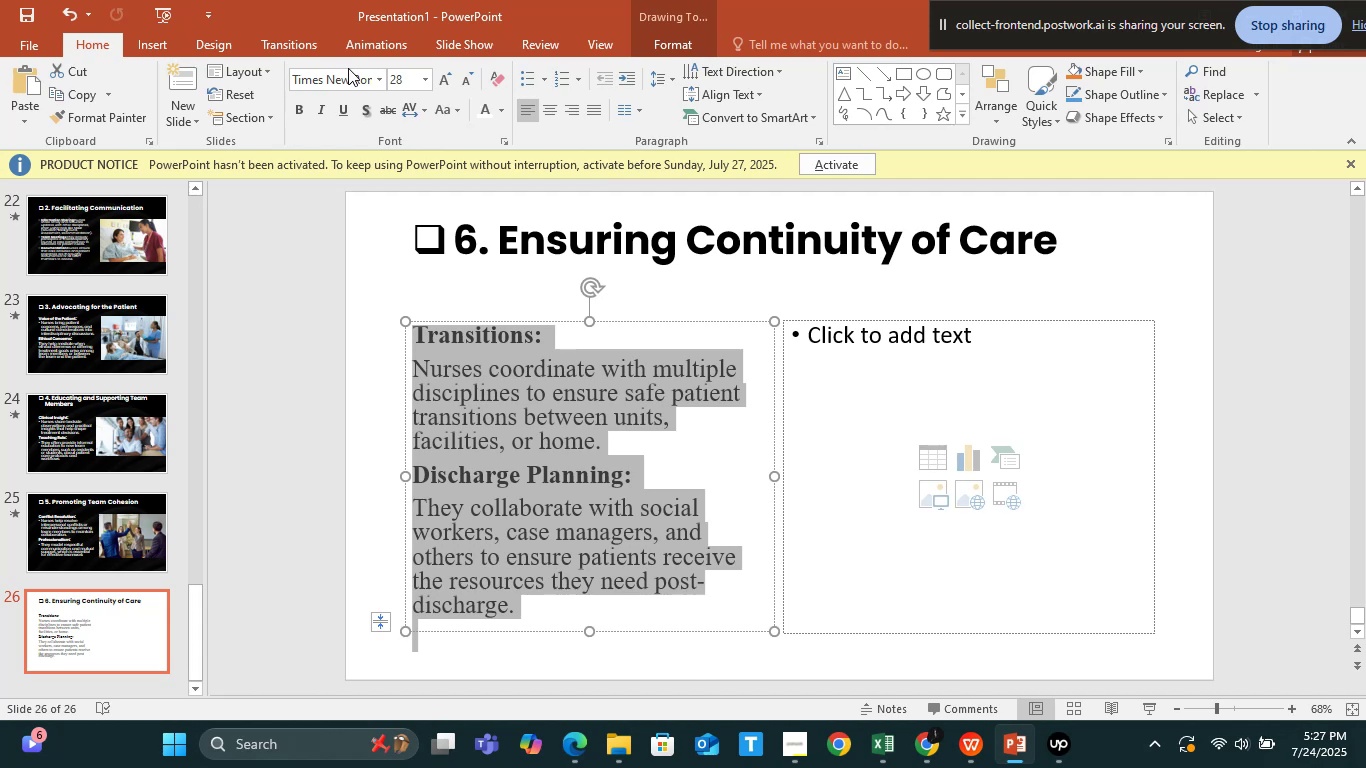 
left_click([348, 71])
 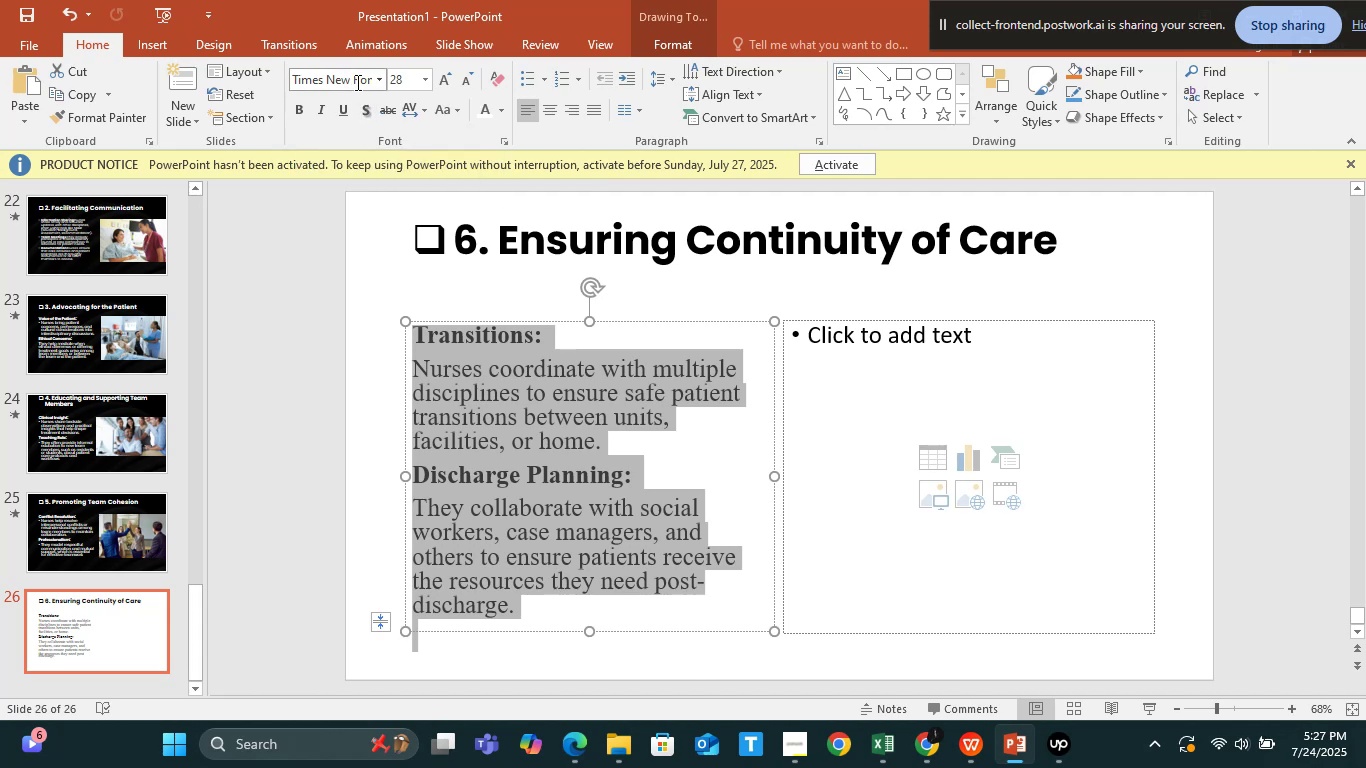 
left_click([356, 82])
 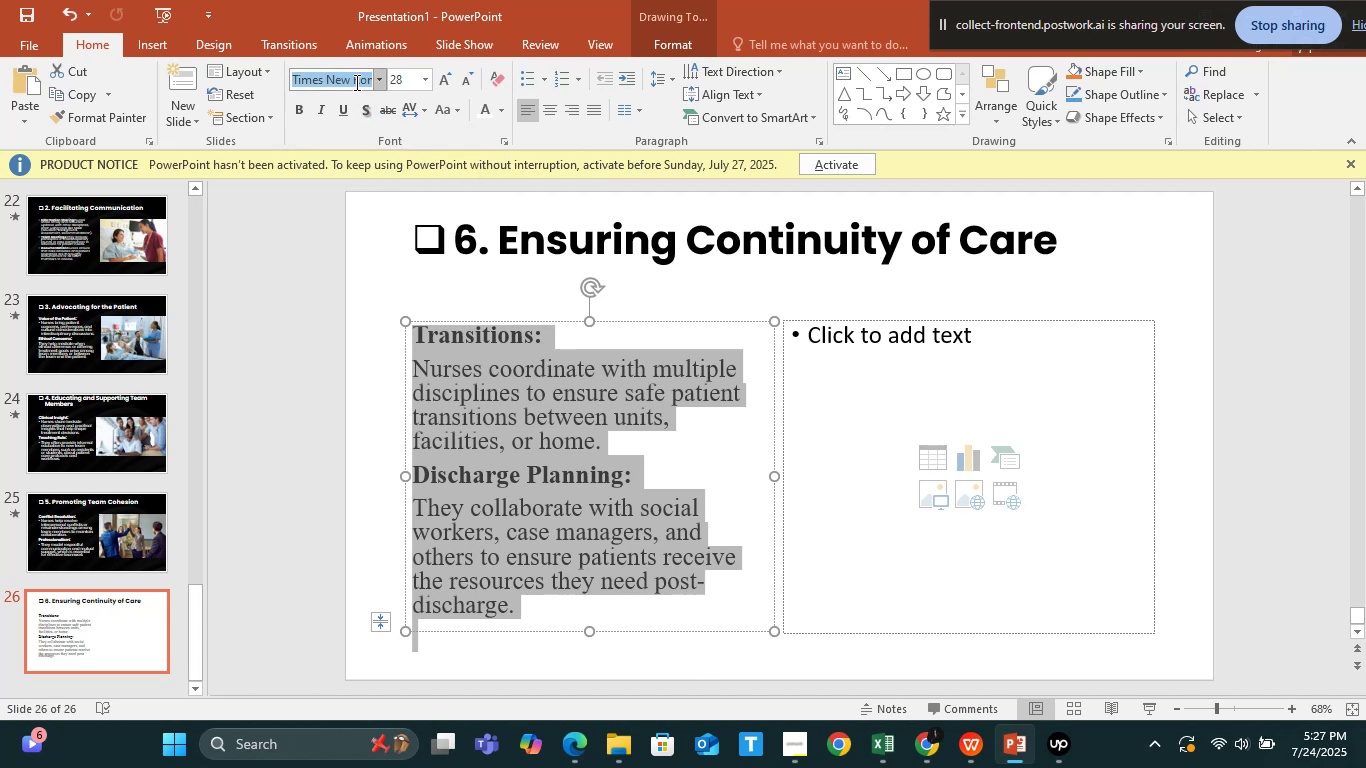 
type(po)
 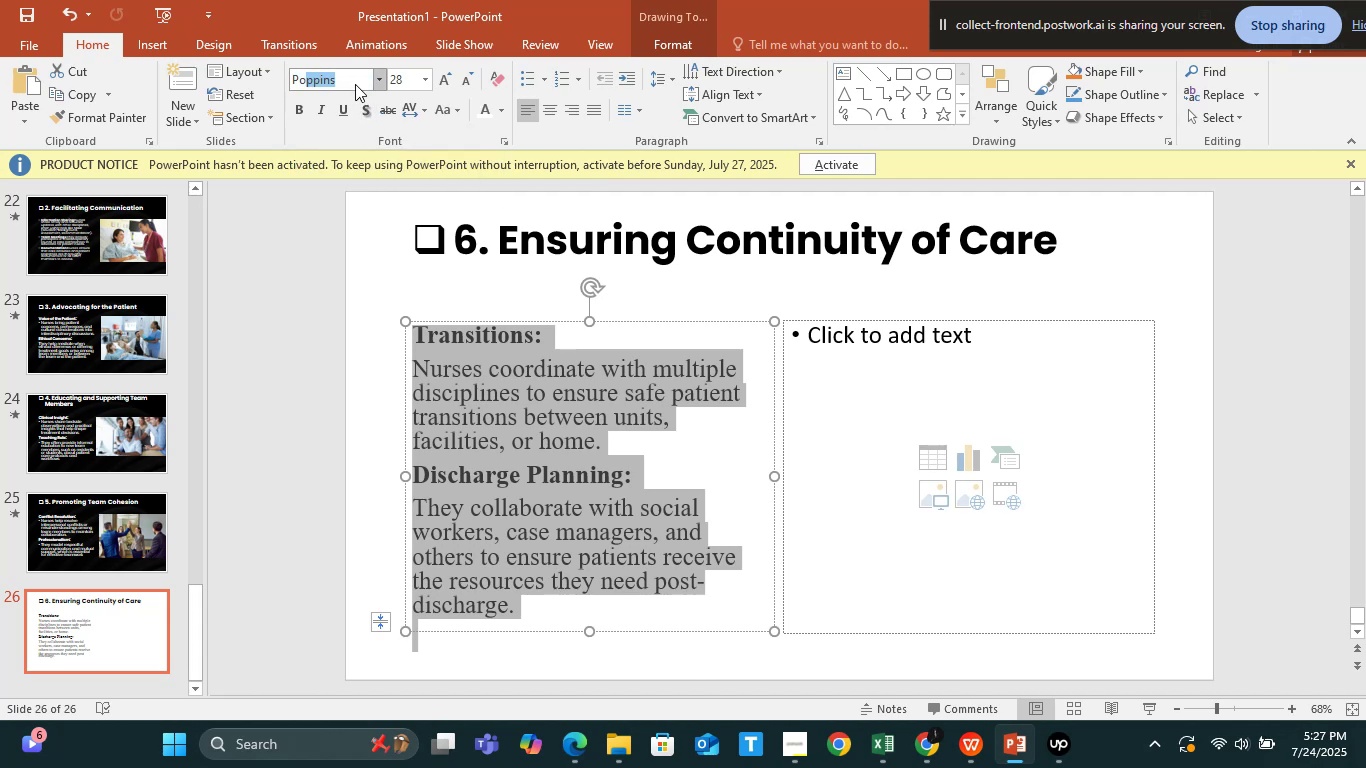 
key(Enter)
 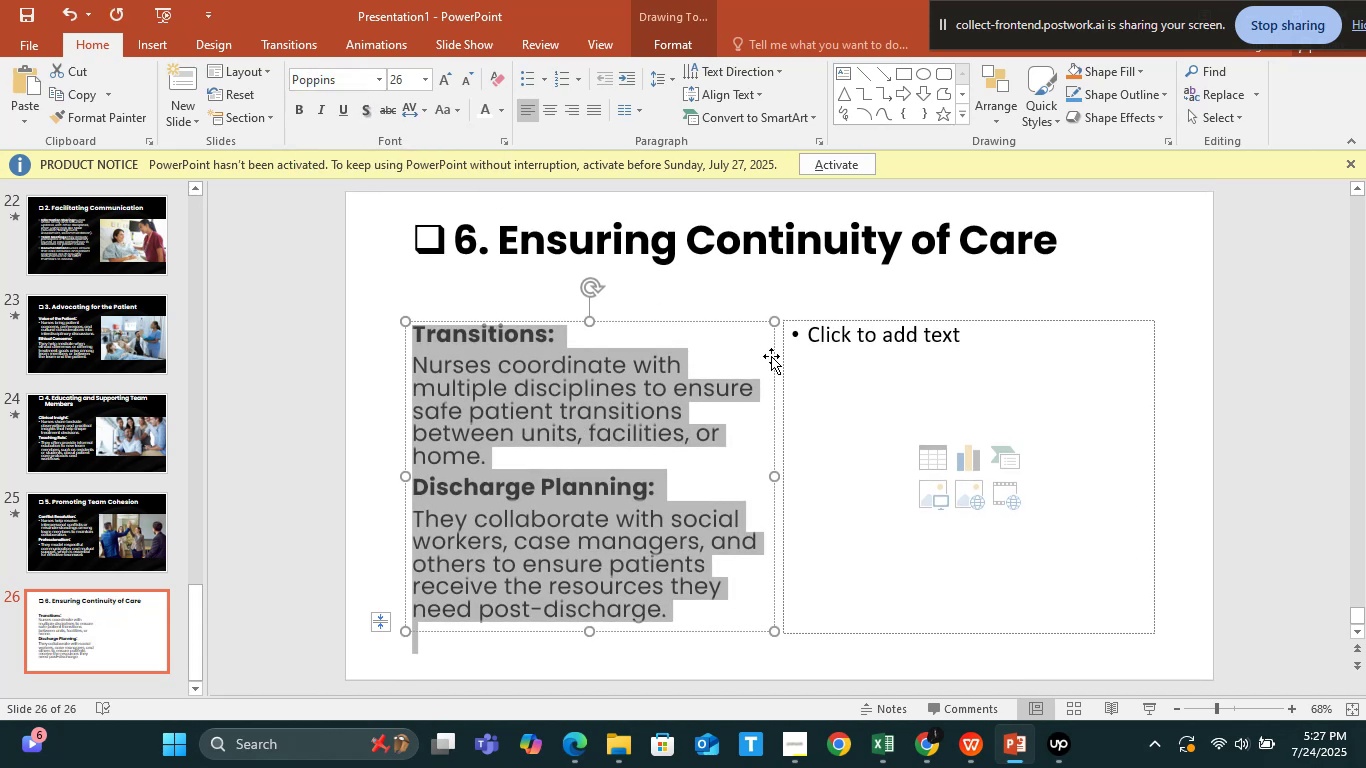 
left_click([812, 379])
 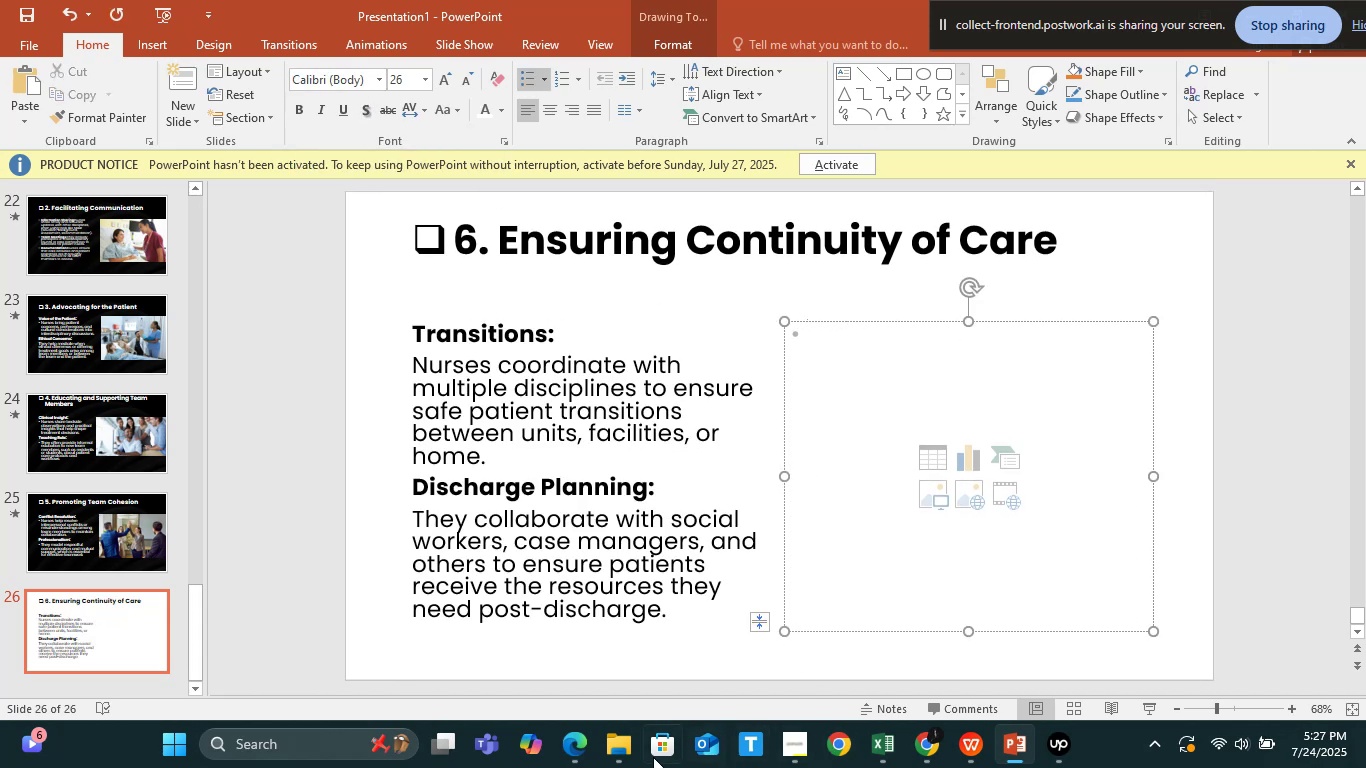 
left_click([604, 752])
 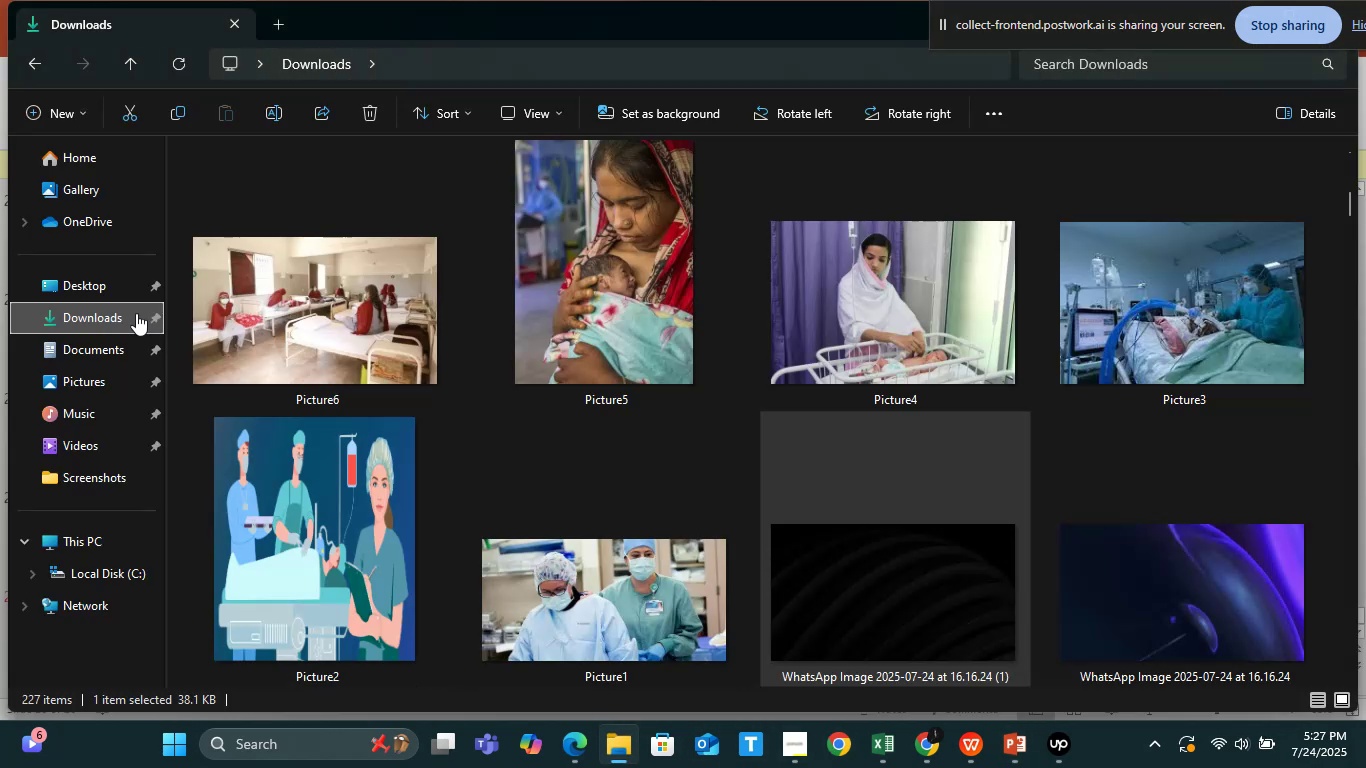 
left_click([136, 313])
 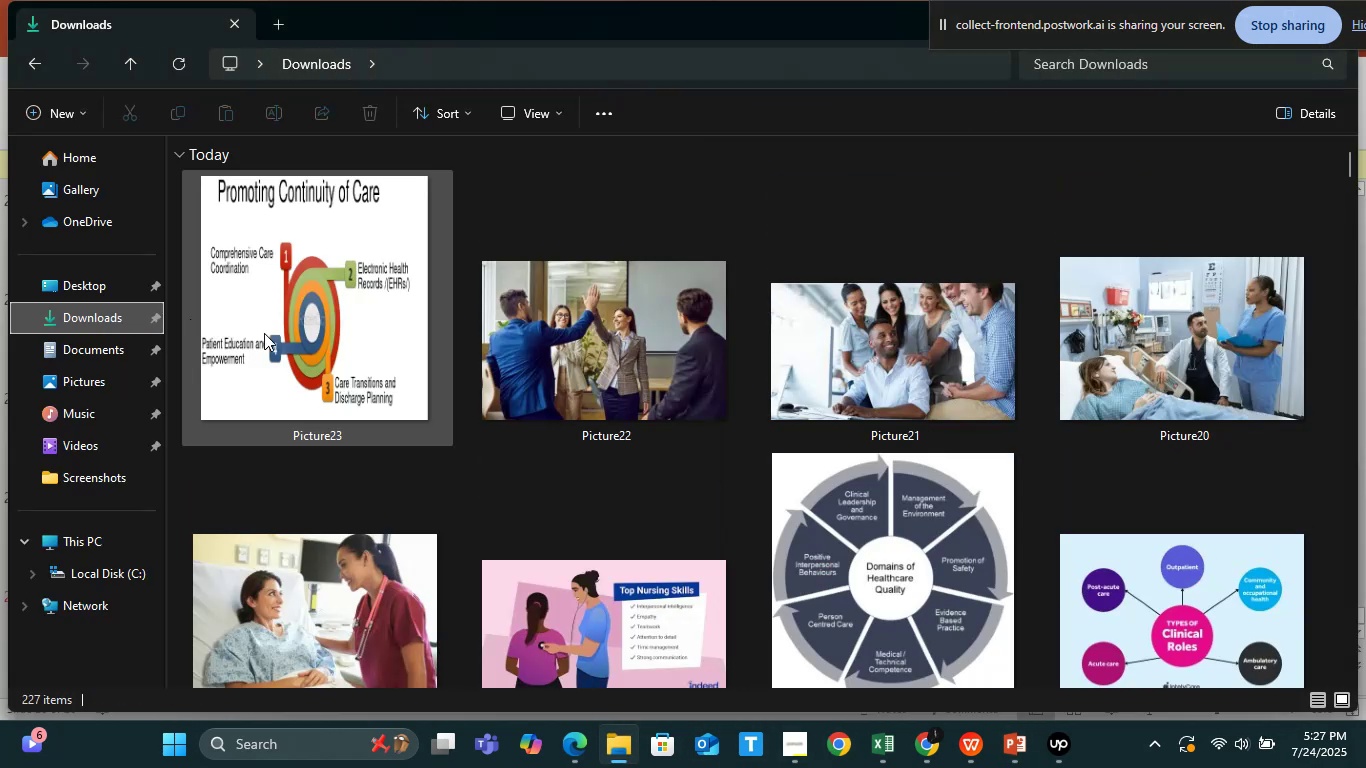 
left_click_drag(start_coordinate=[264, 333], to_coordinate=[921, 457])
 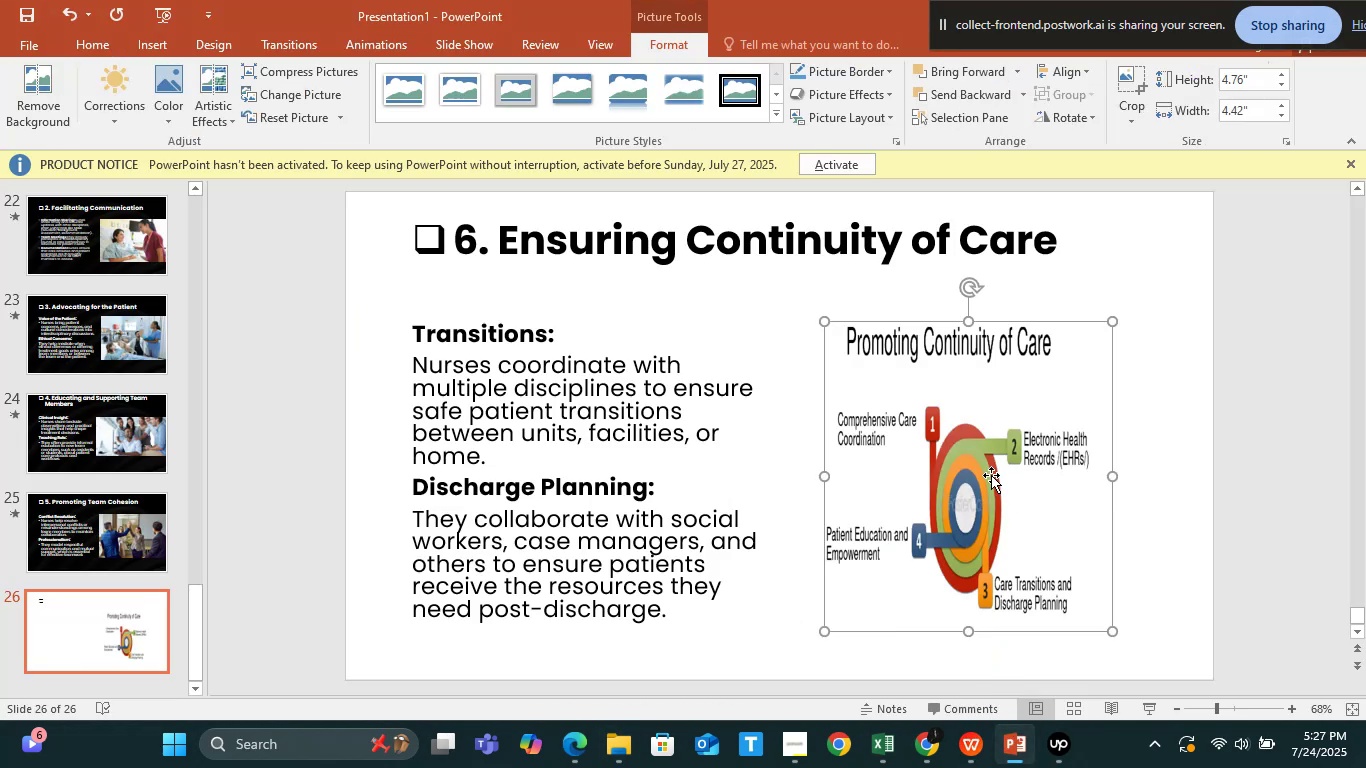 
left_click_drag(start_coordinate=[979, 471], to_coordinate=[1010, 486])
 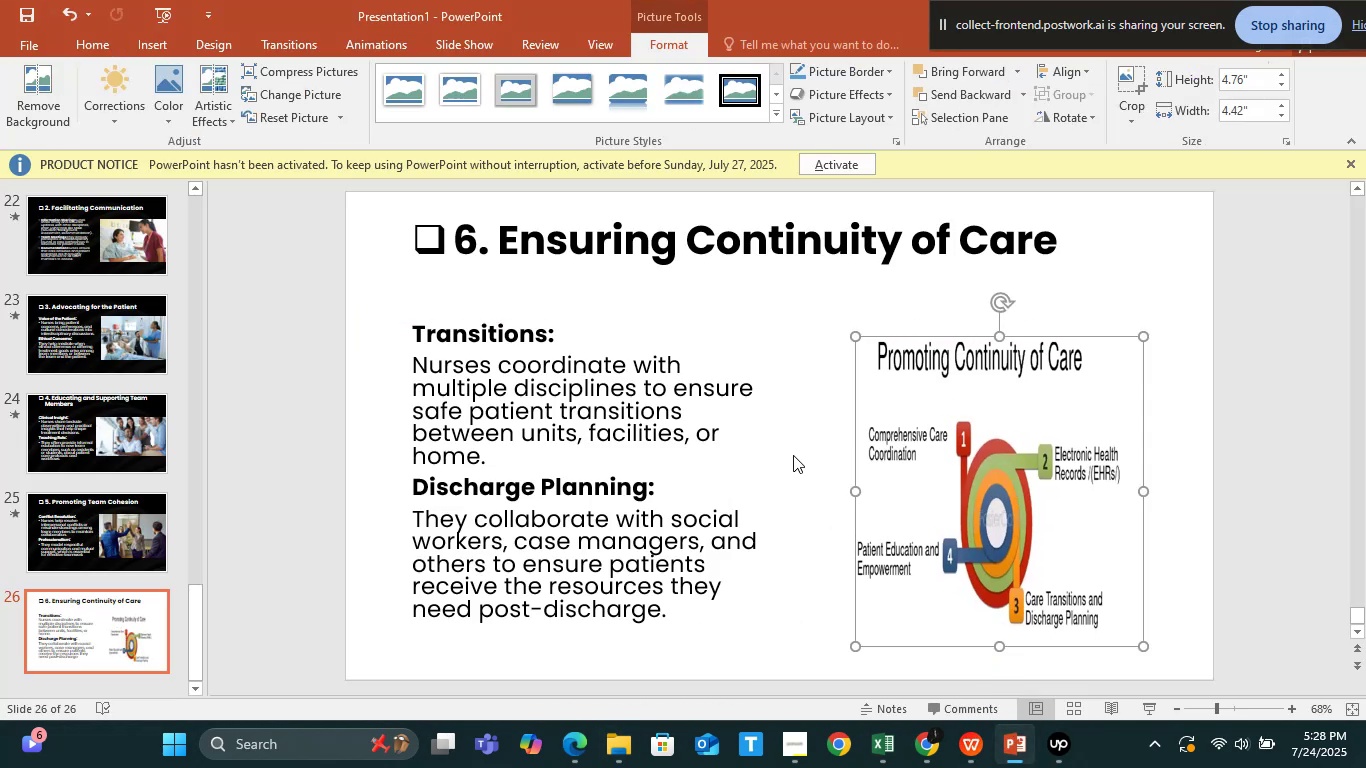 
left_click([707, 443])
 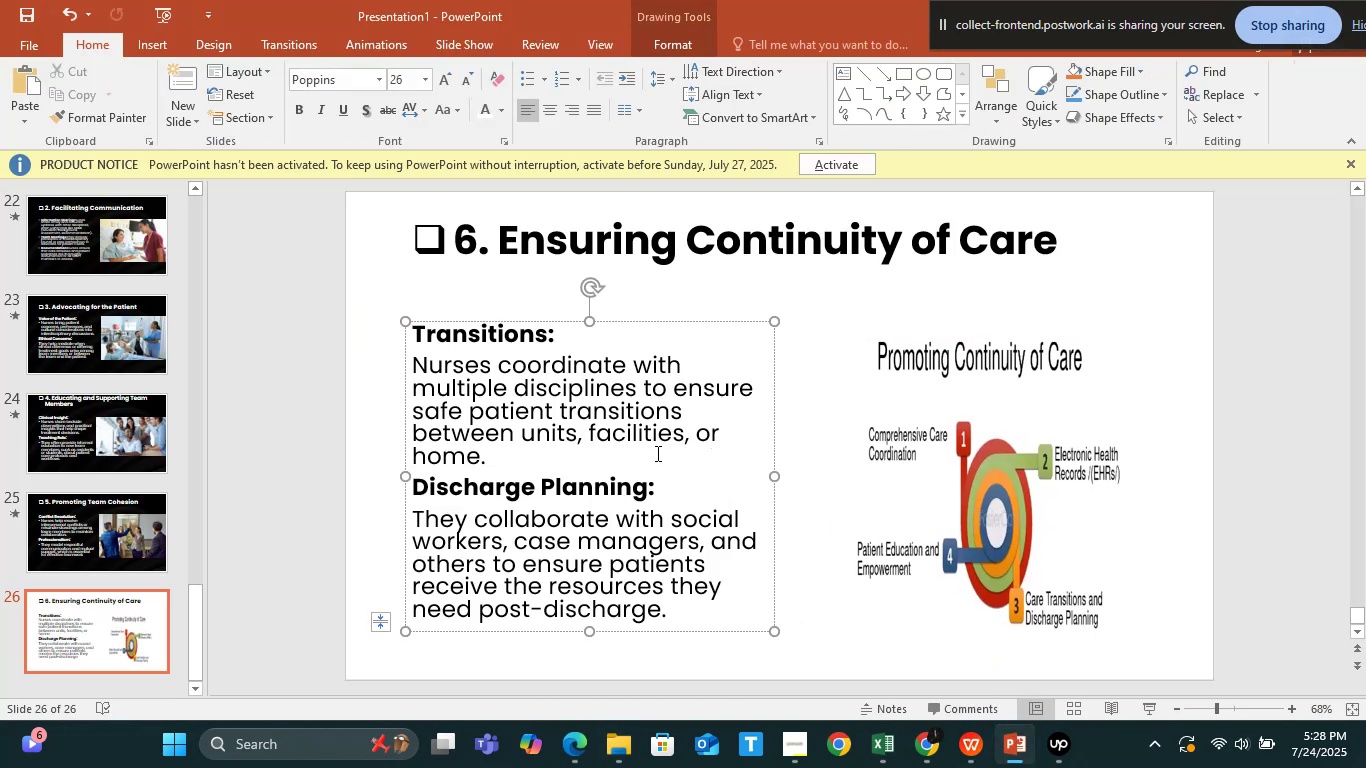 
key(Control+A)
 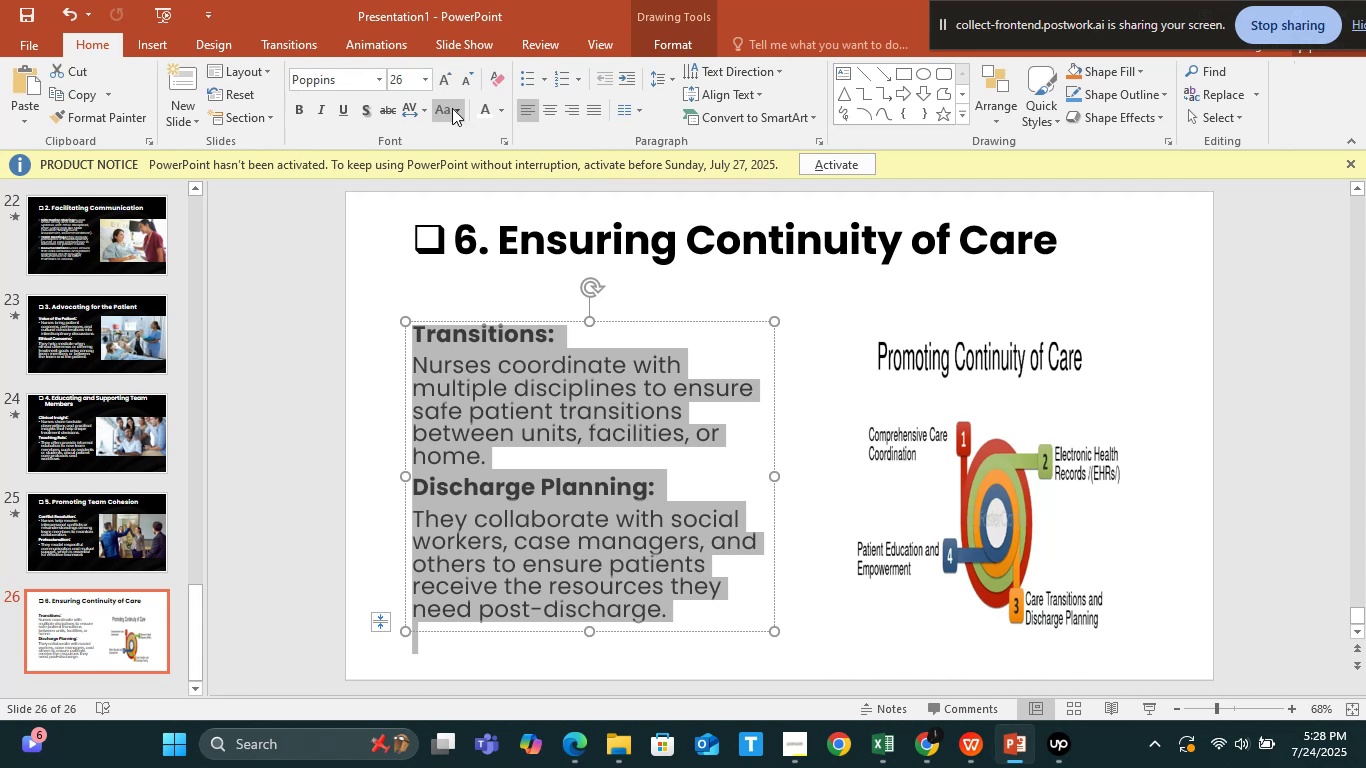 
left_click([482, 110])
 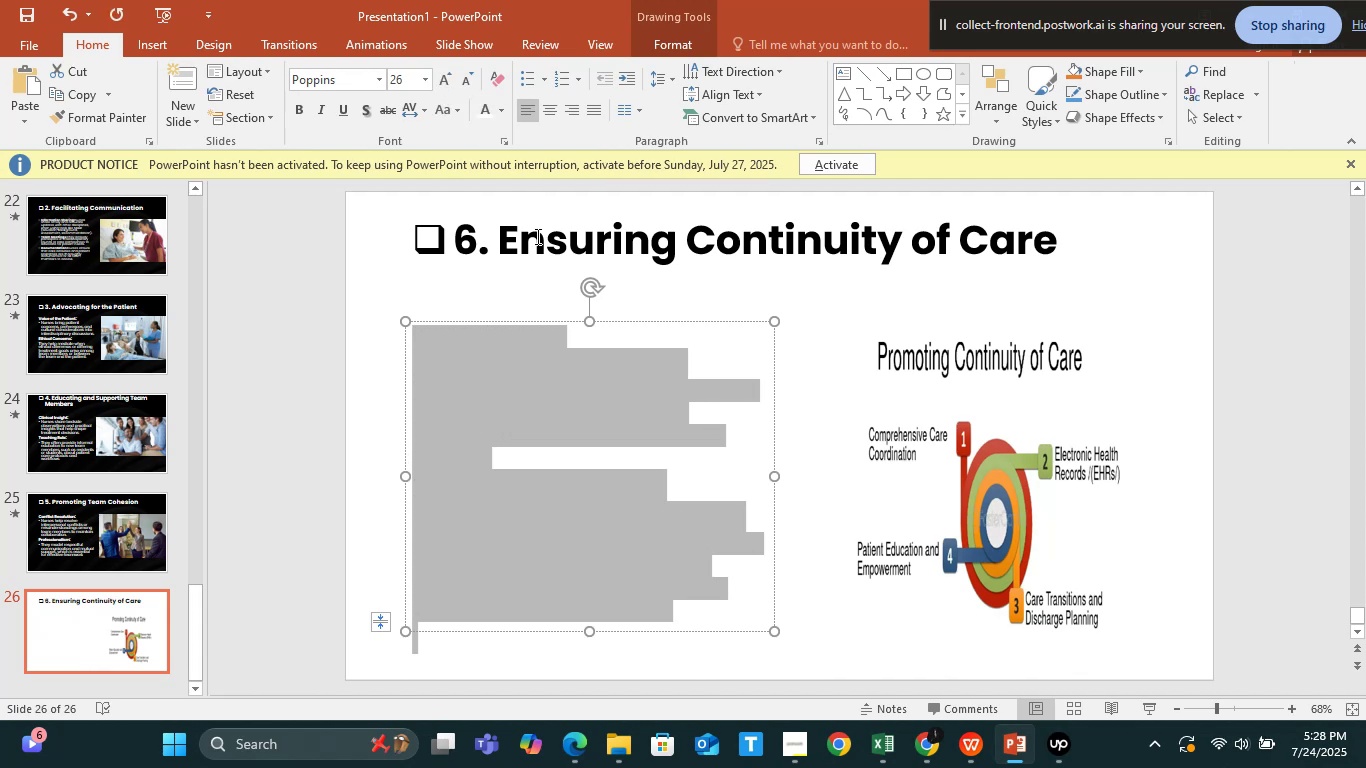 
key(Control+A)
 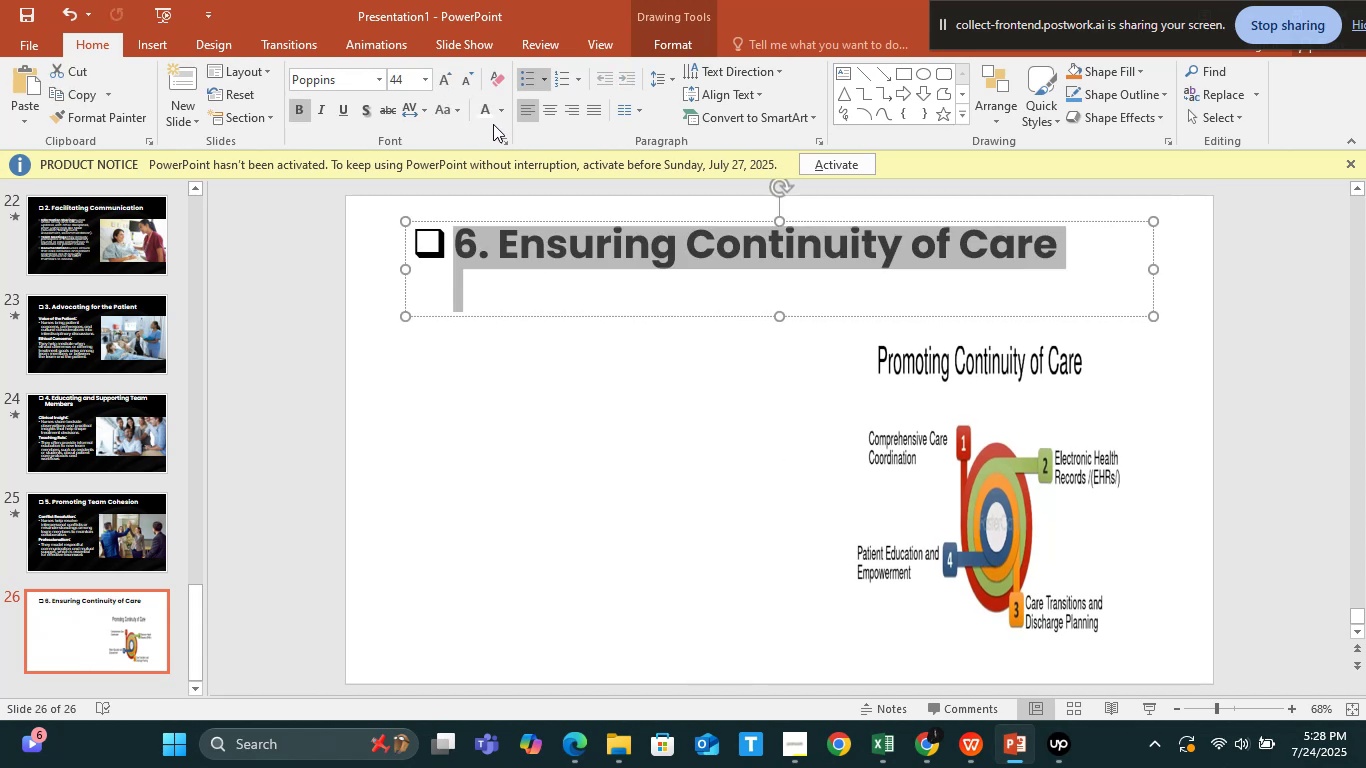 
left_click([484, 112])
 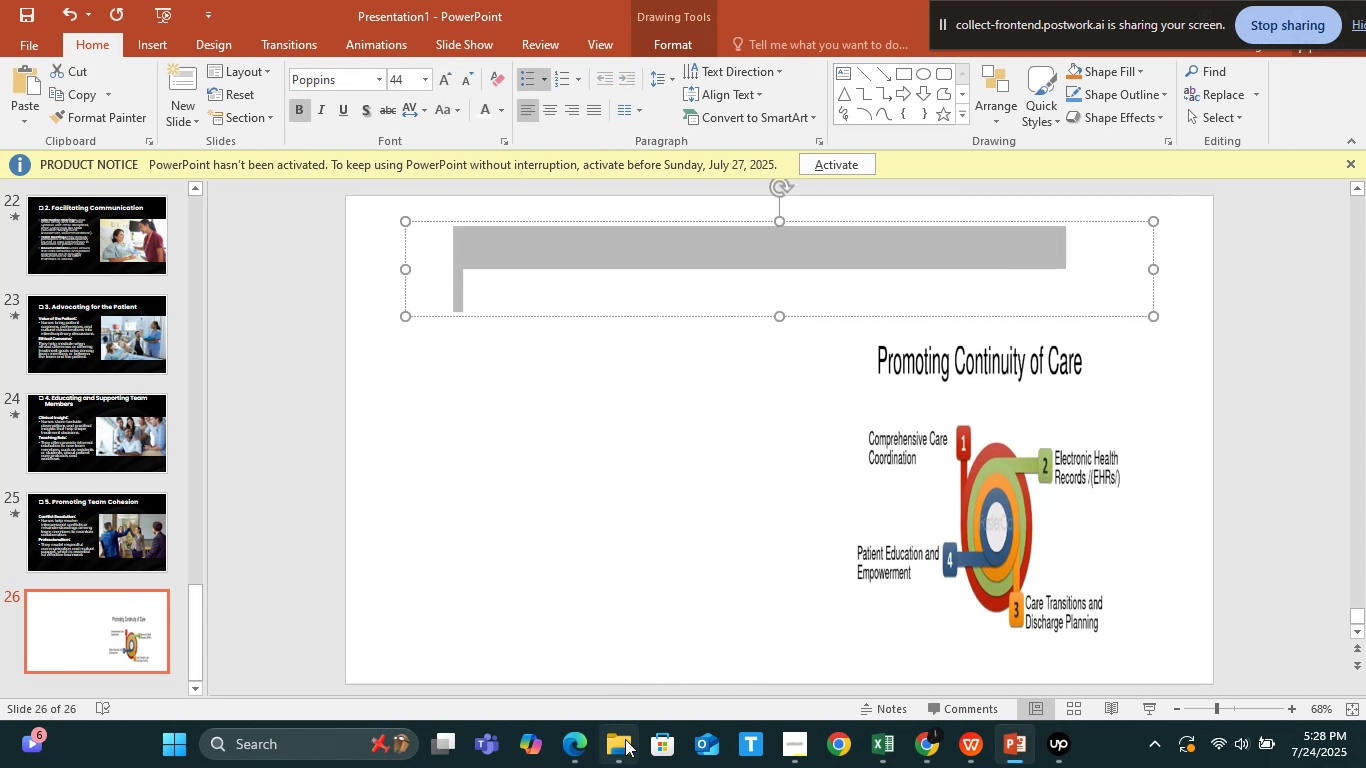 
left_click([625, 743])
 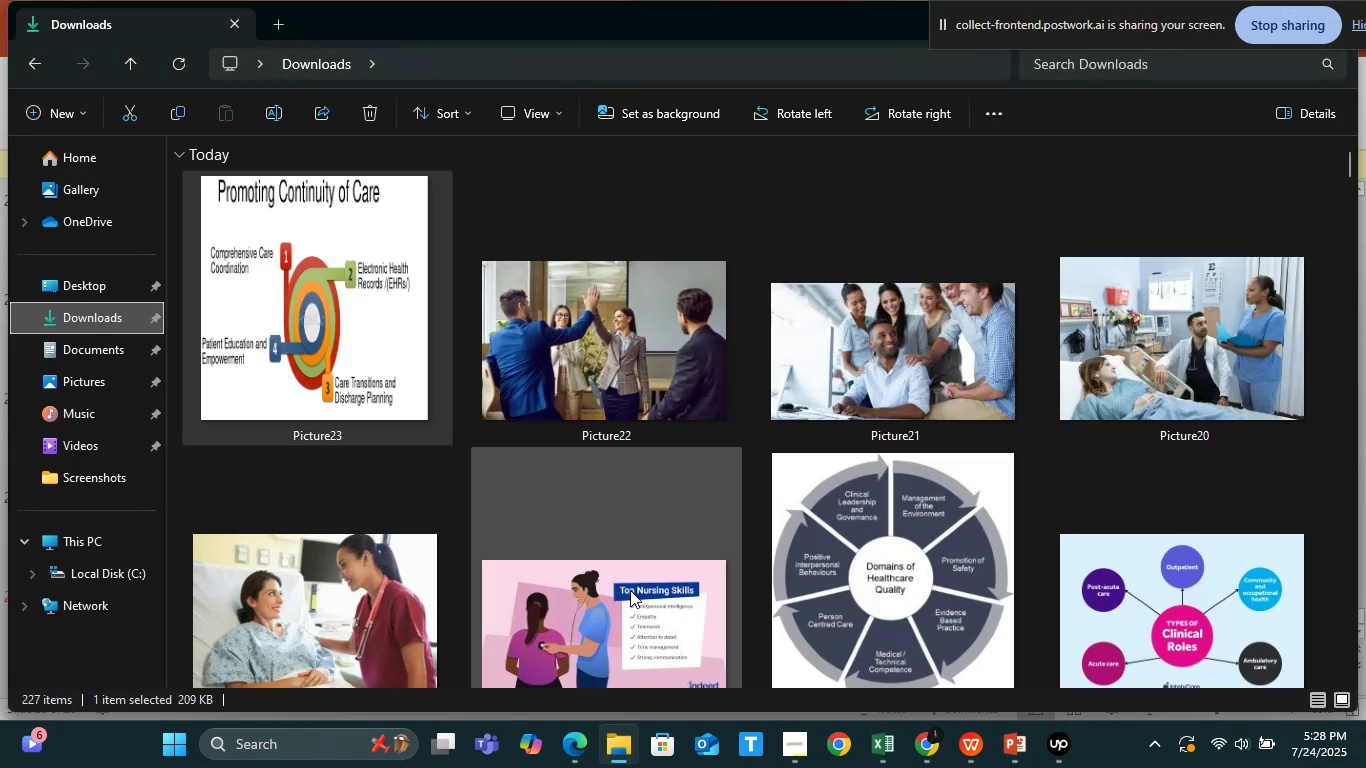 
scroll: coordinate [630, 589], scroll_direction: down, amount: 3.0
 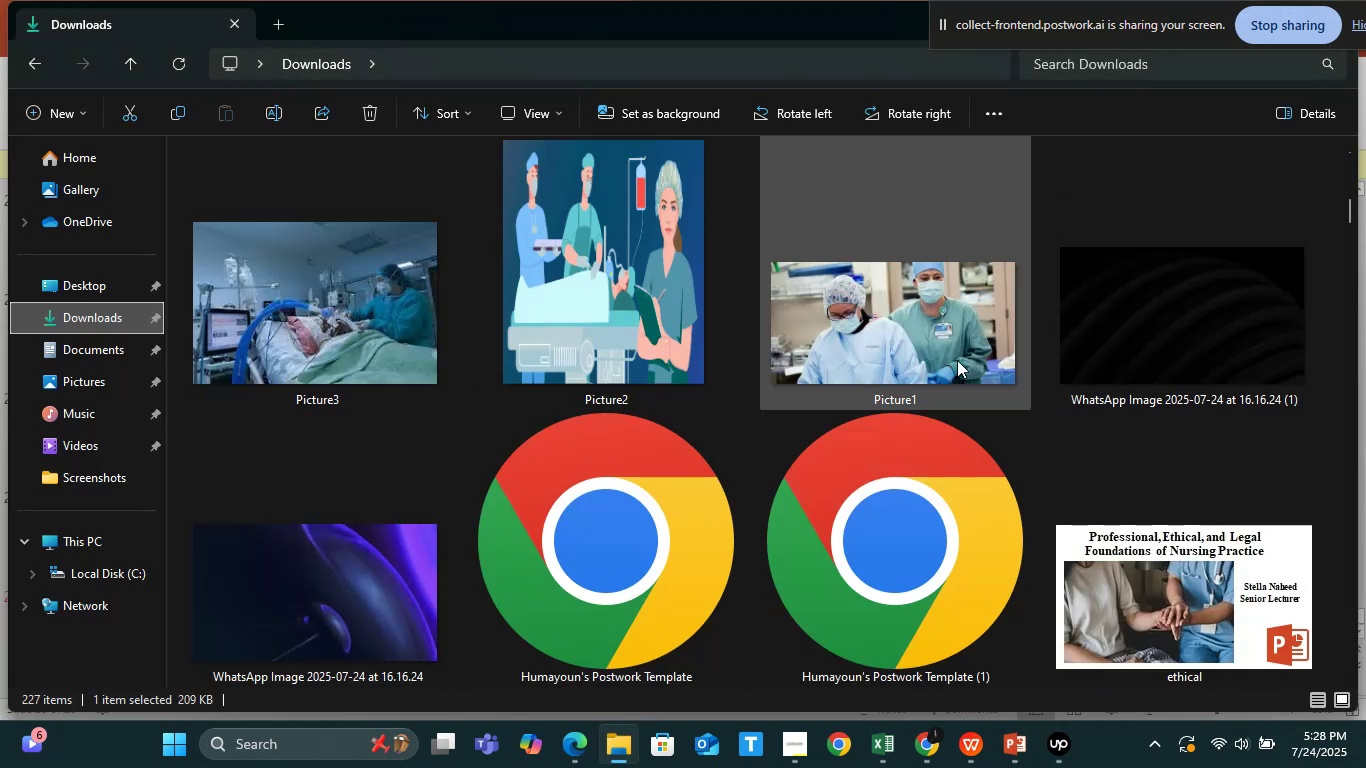 
left_click_drag(start_coordinate=[1127, 338], to_coordinate=[803, 492])
 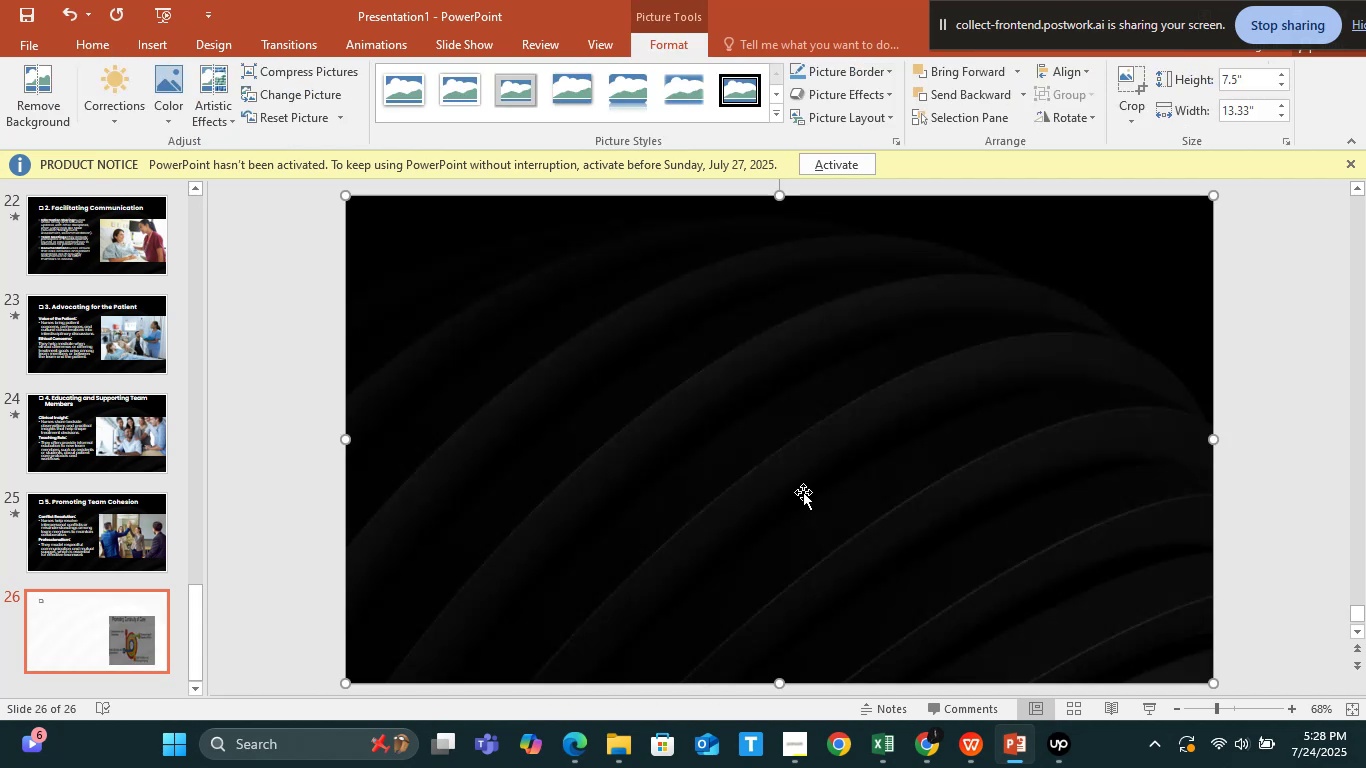 
right_click([803, 492])
 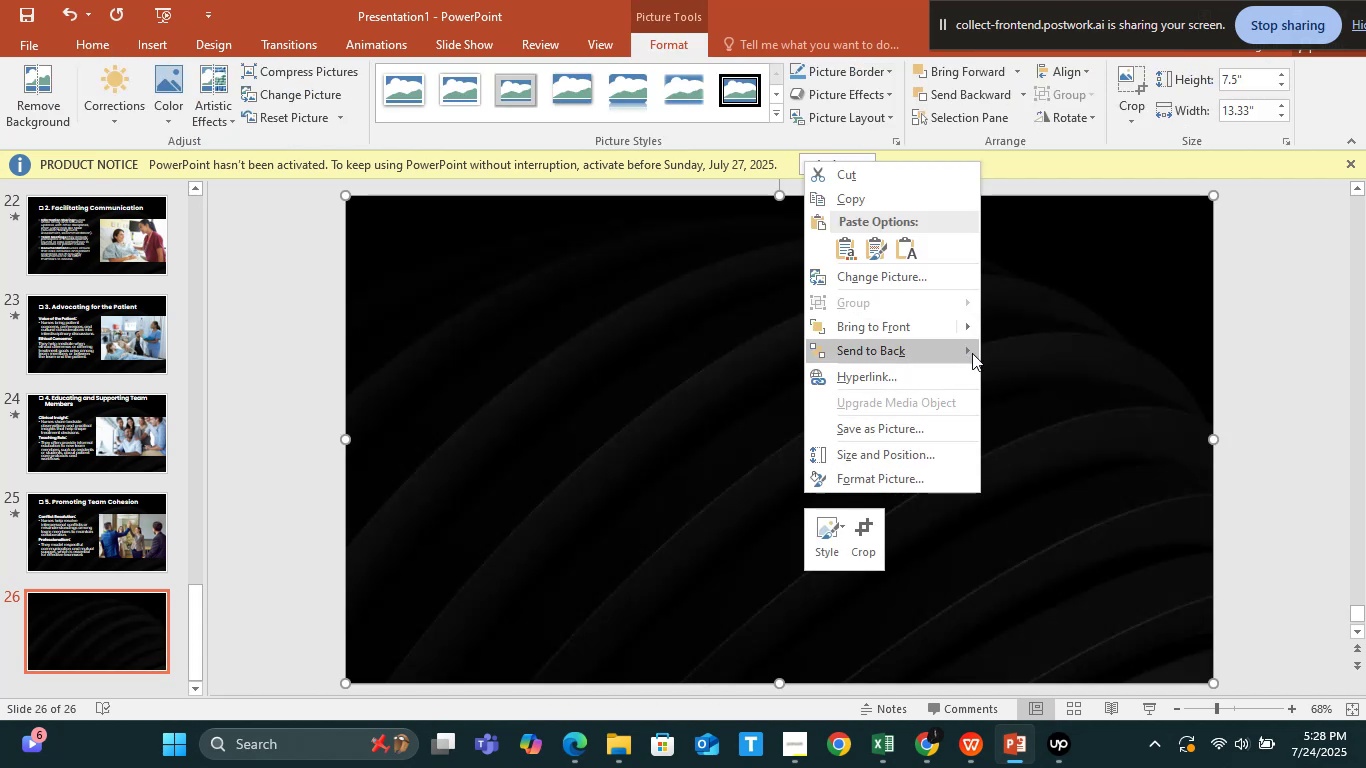 
left_click([998, 346])
 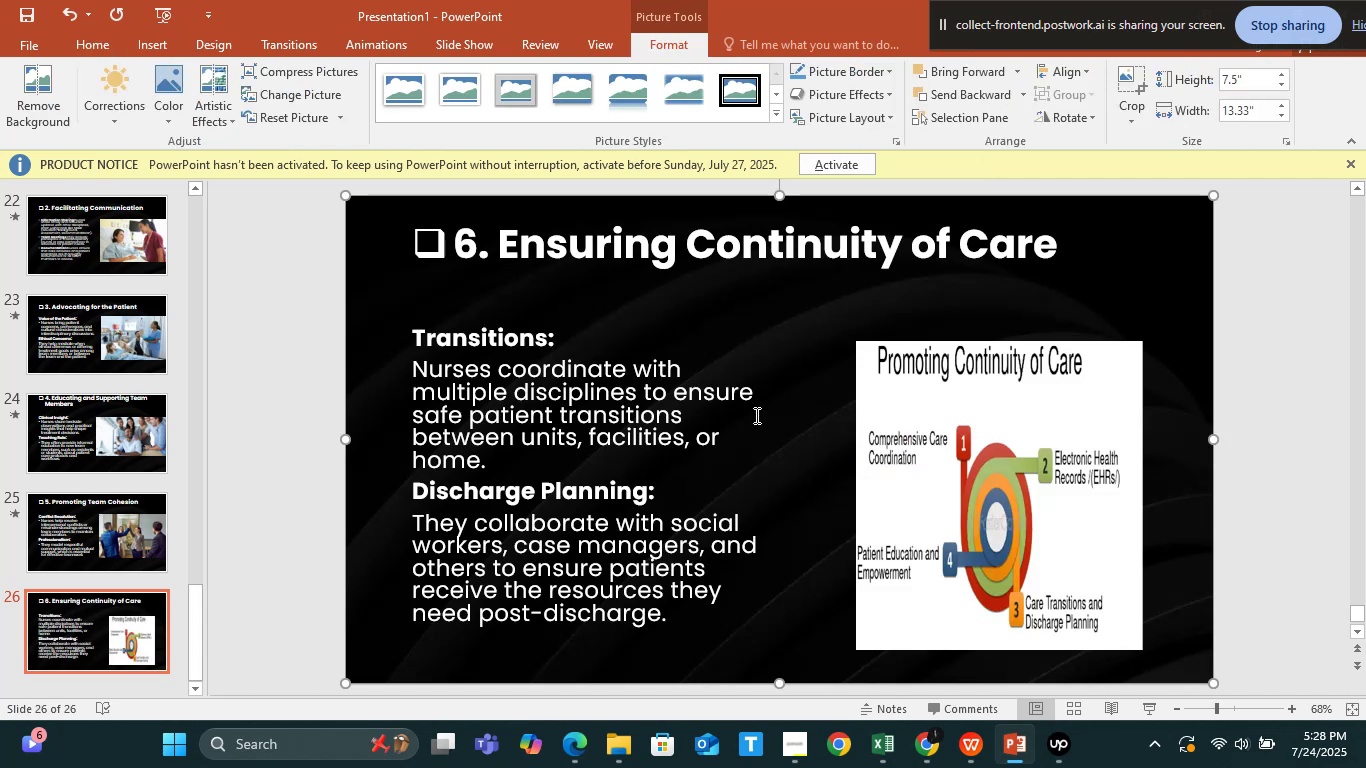 
left_click([755, 415])
 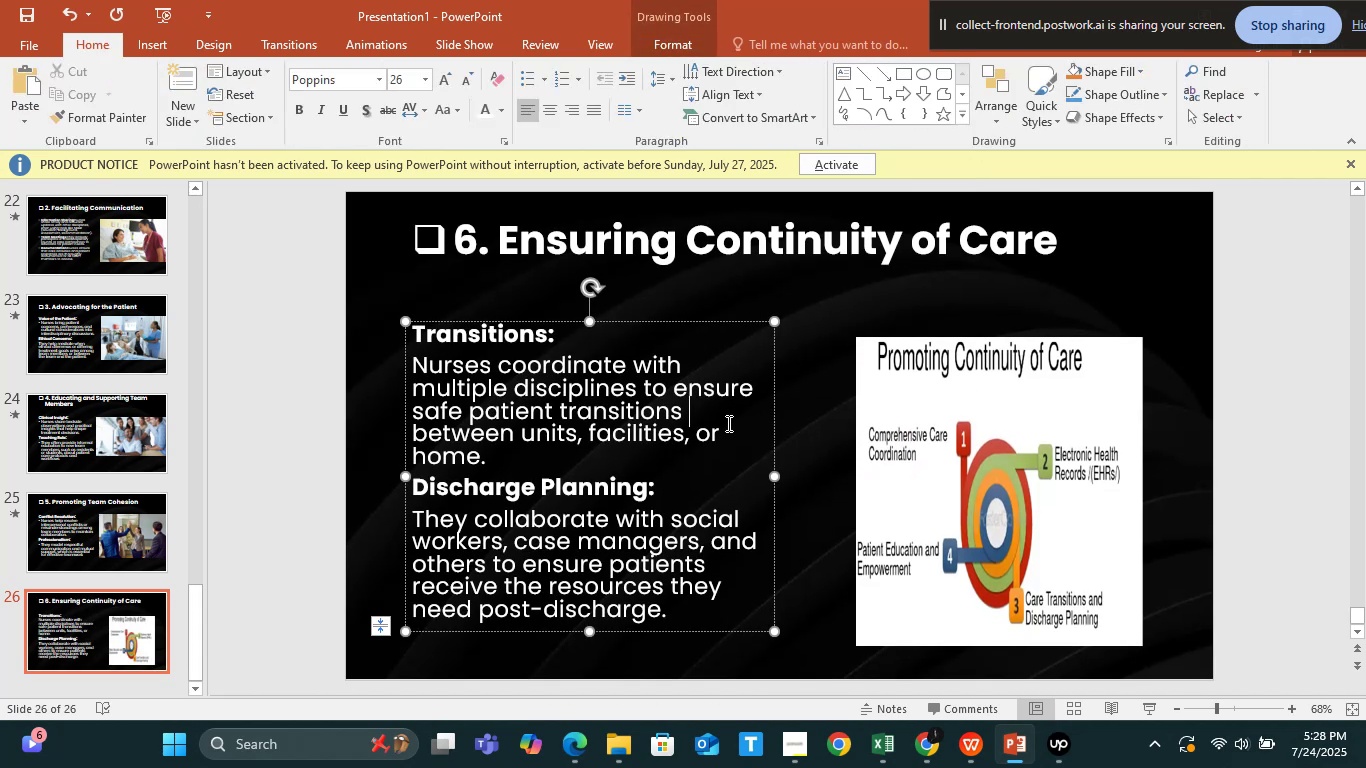 
hold_key(key=ShiftLeft, duration=1.24)
left_click([879, 431])
 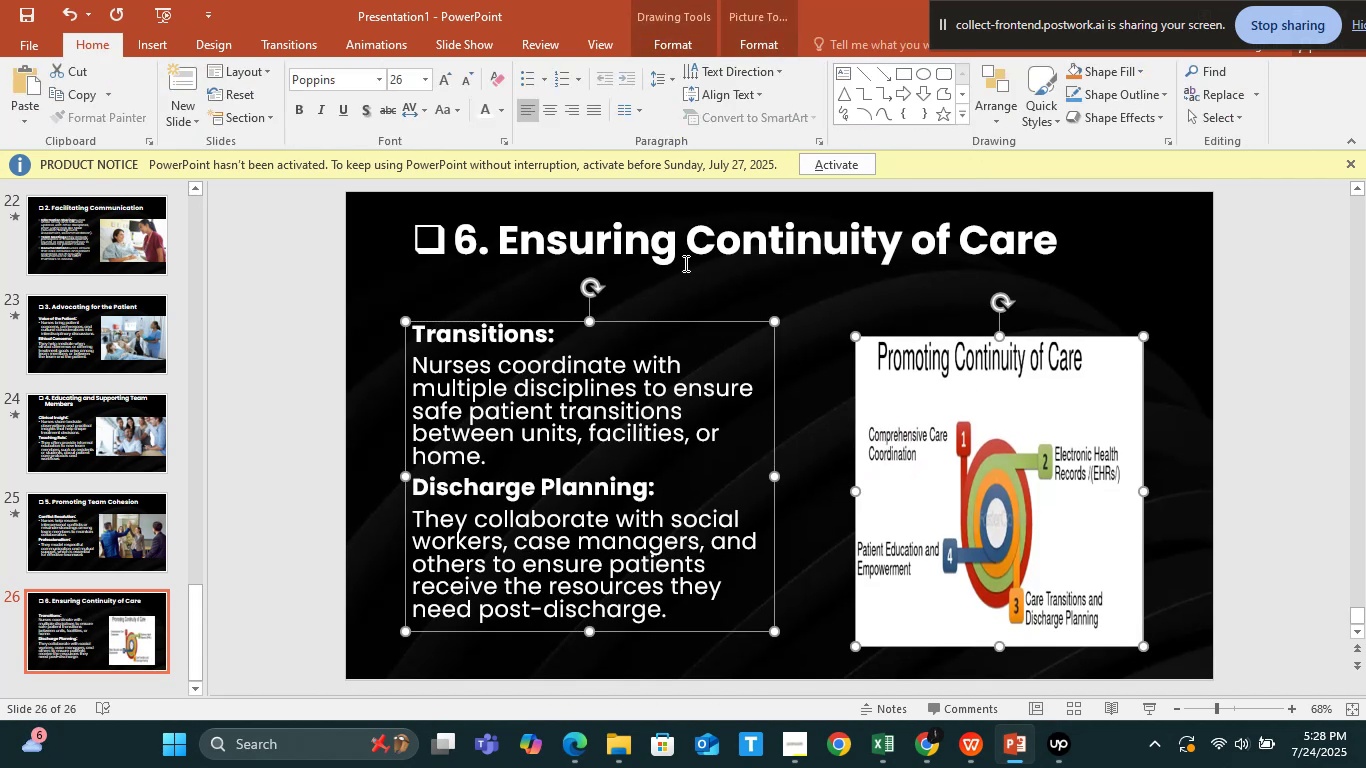 
left_click([684, 263])
 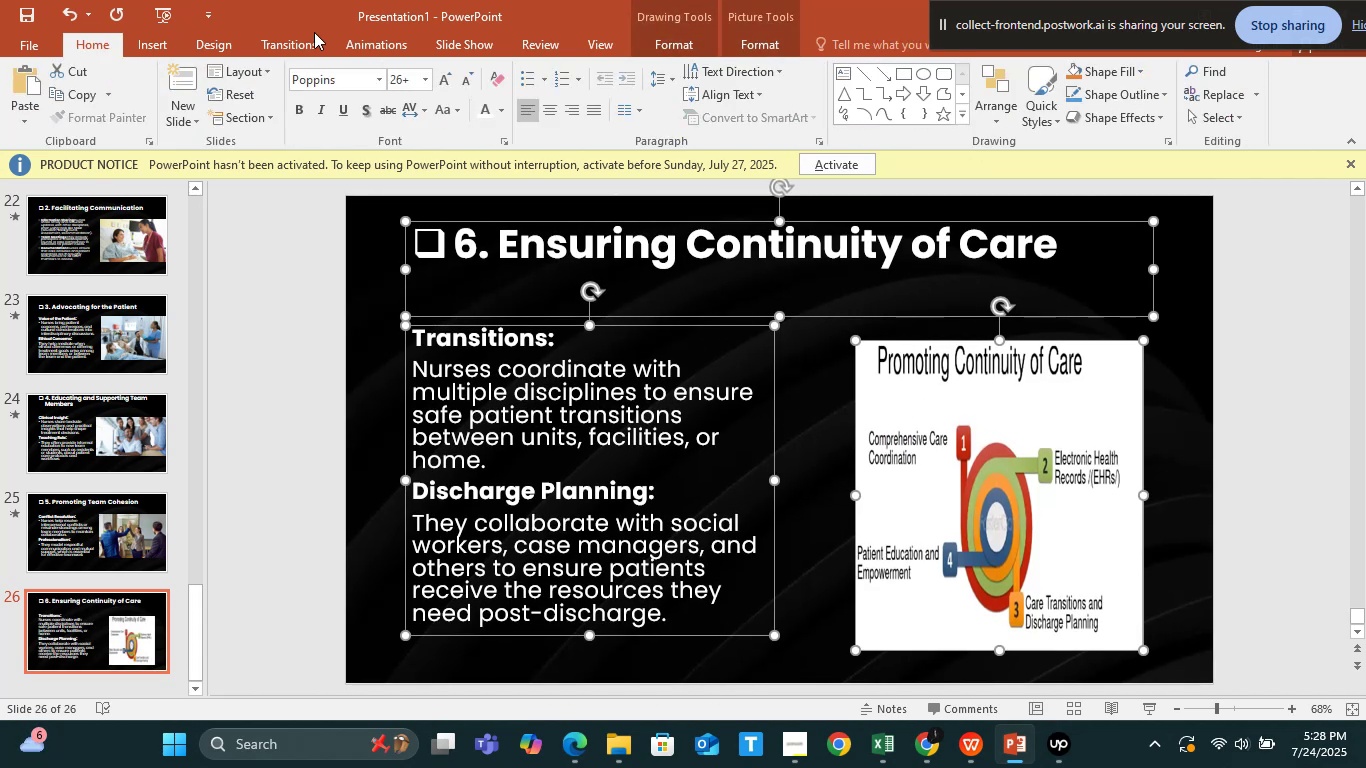 
left_click([312, 35])
 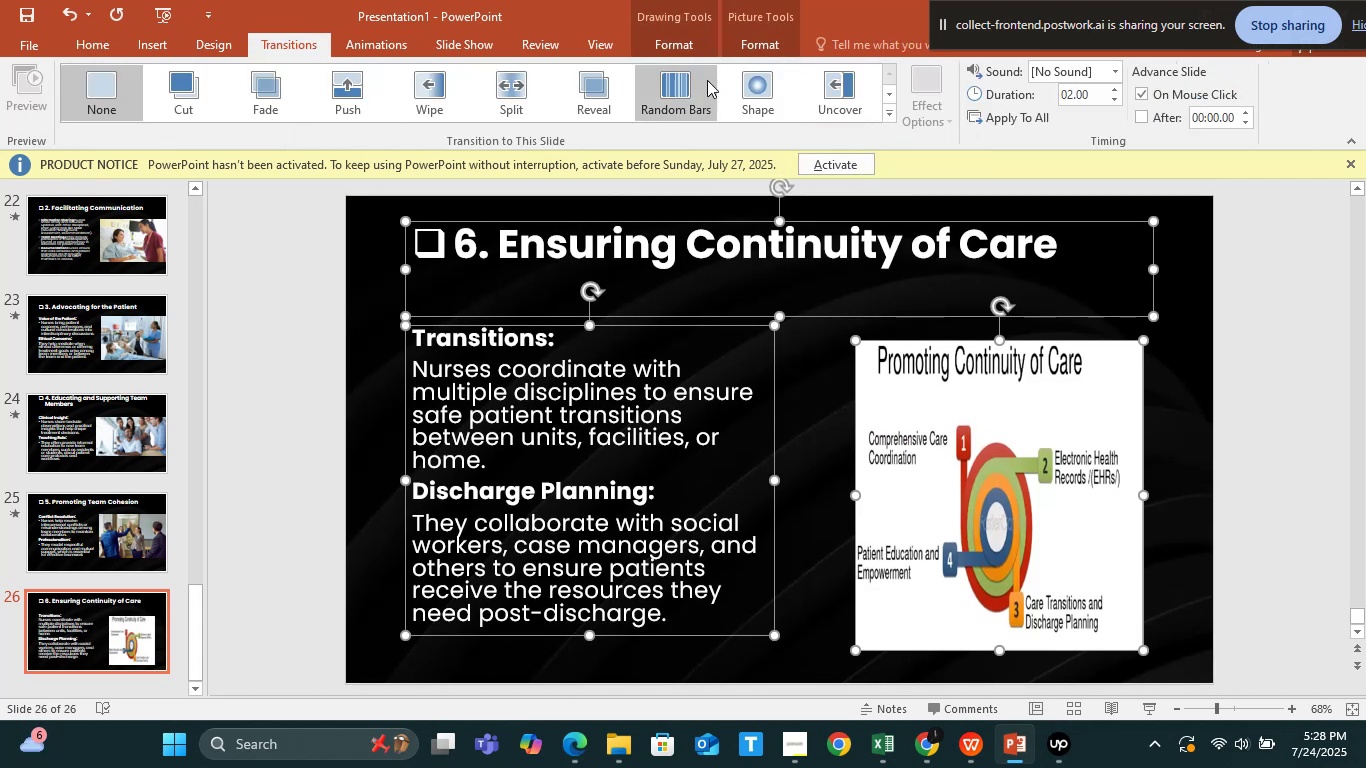 
left_click([698, 92])
 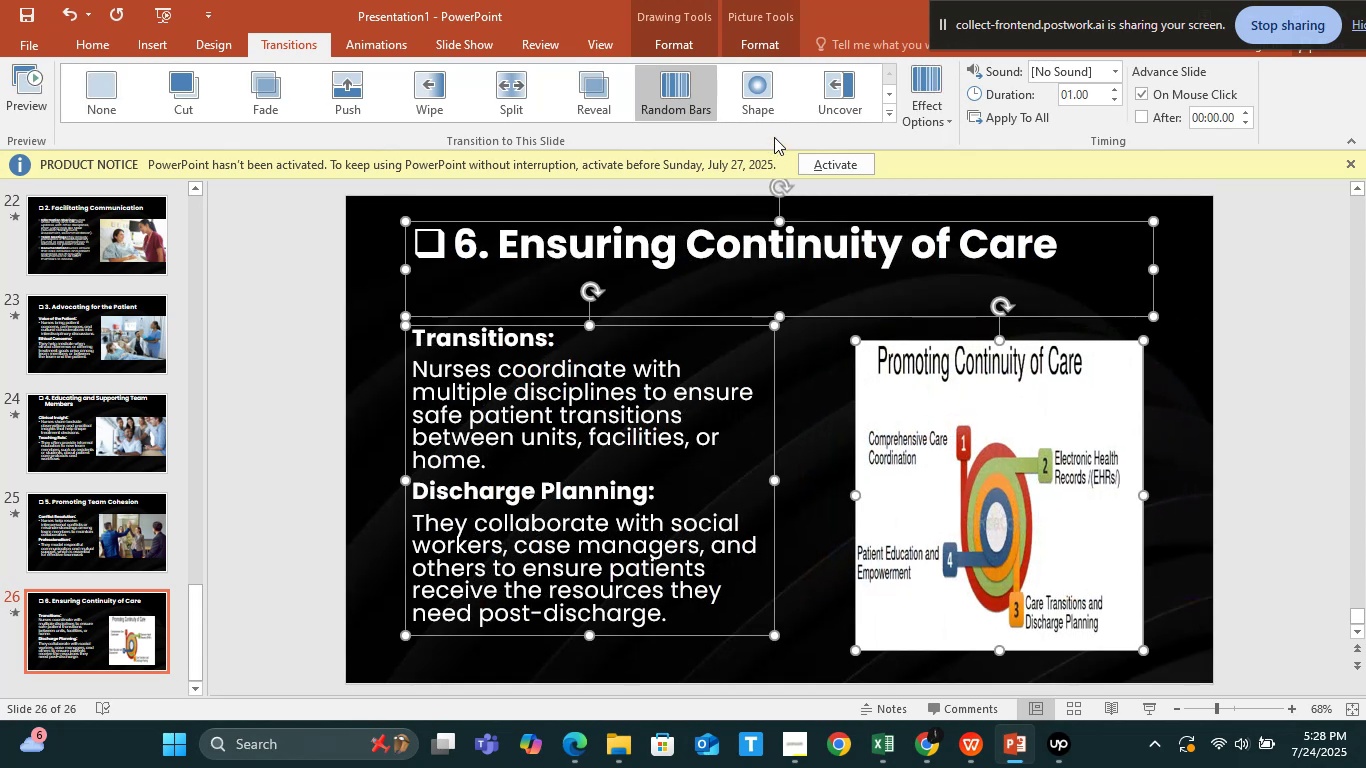 
left_click([759, 108])
 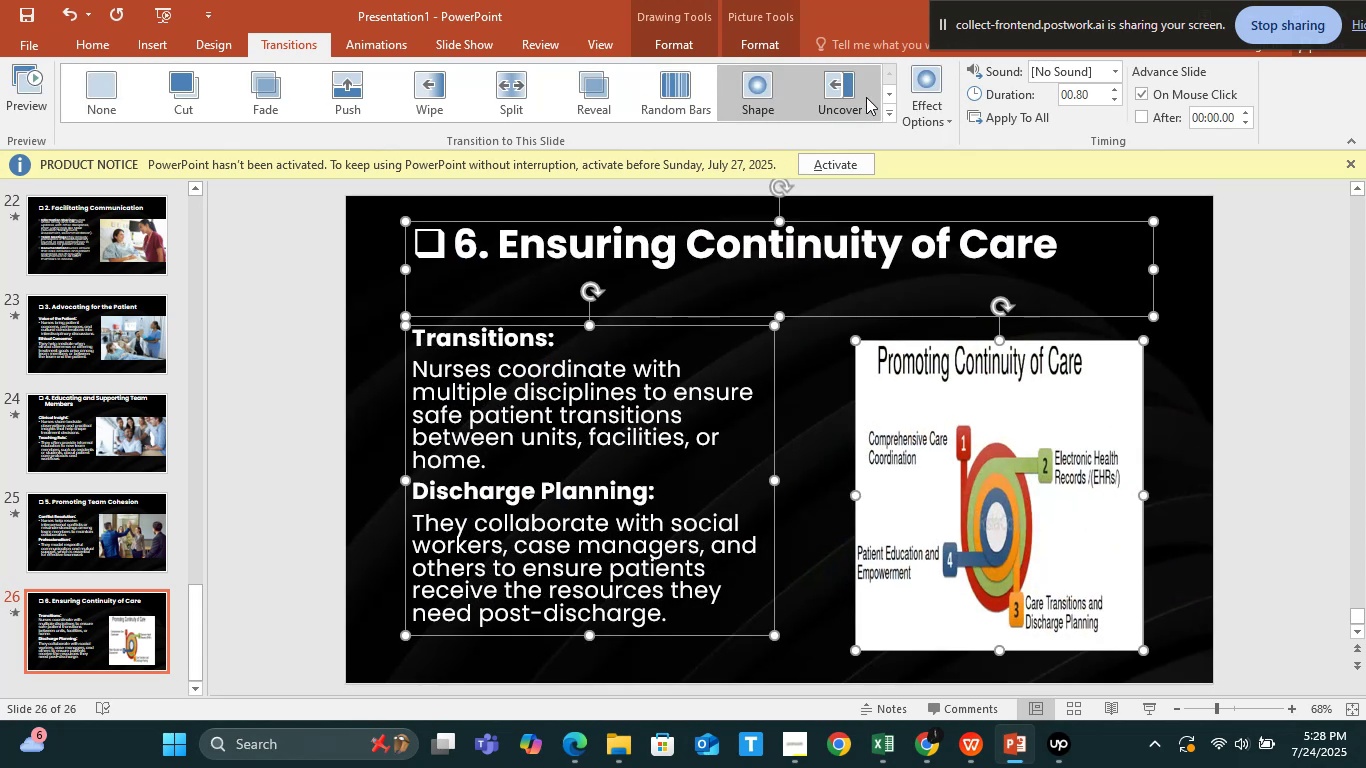 
left_click([891, 103])
 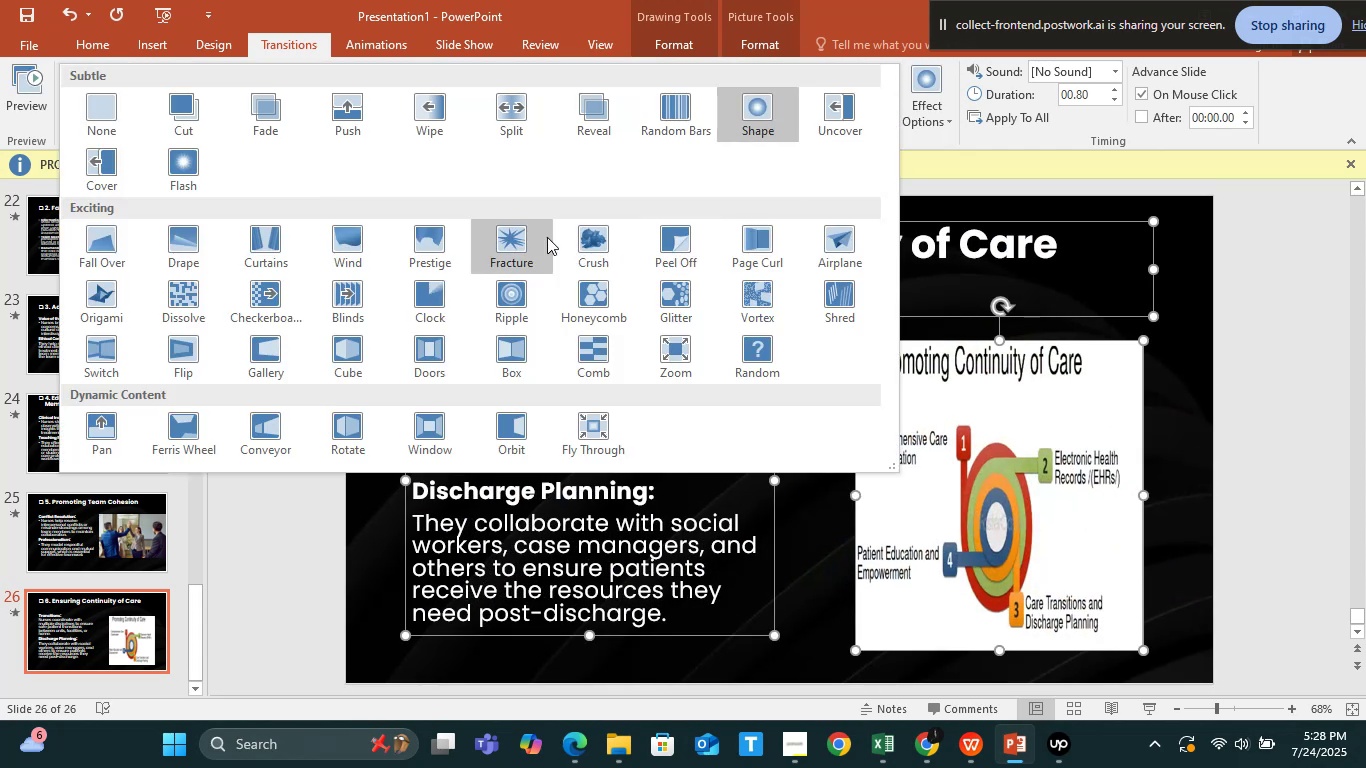 
left_click([536, 242])
 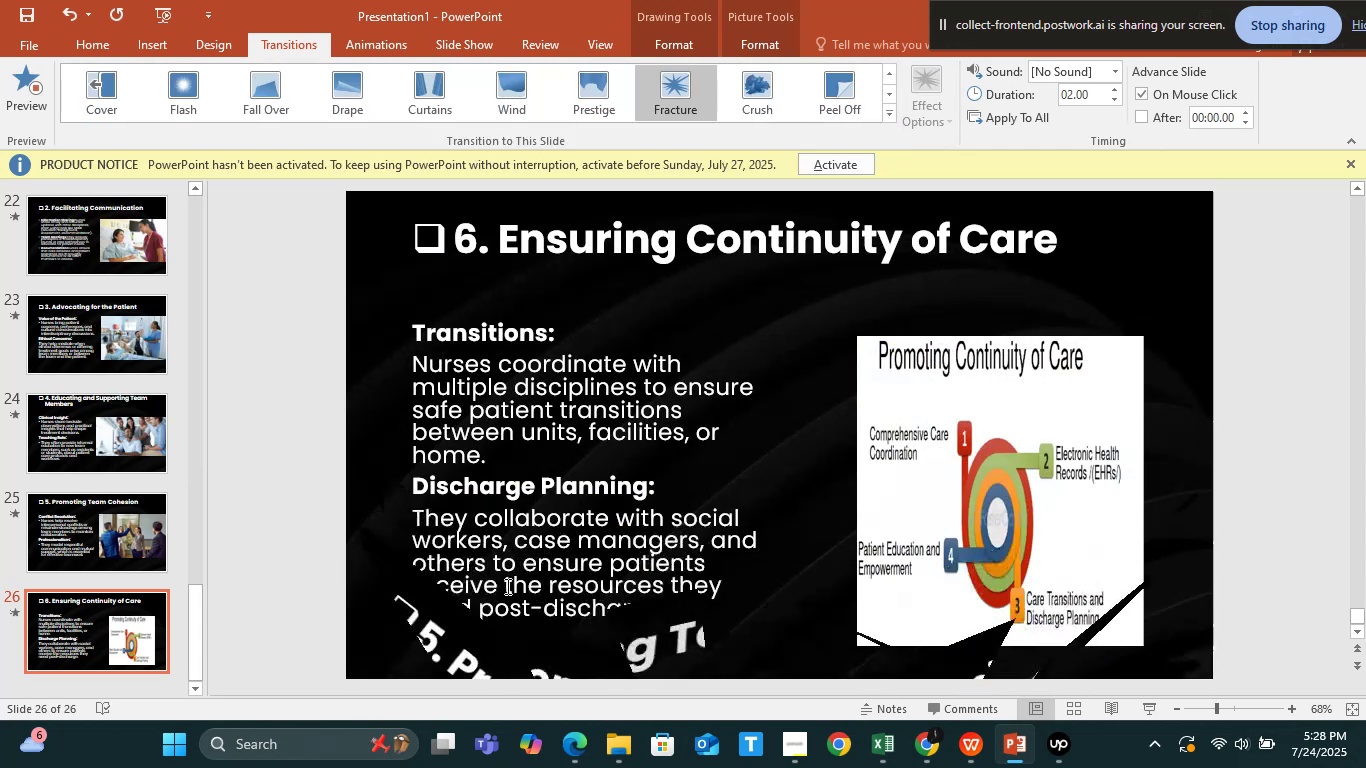 
left_click([253, 457])
 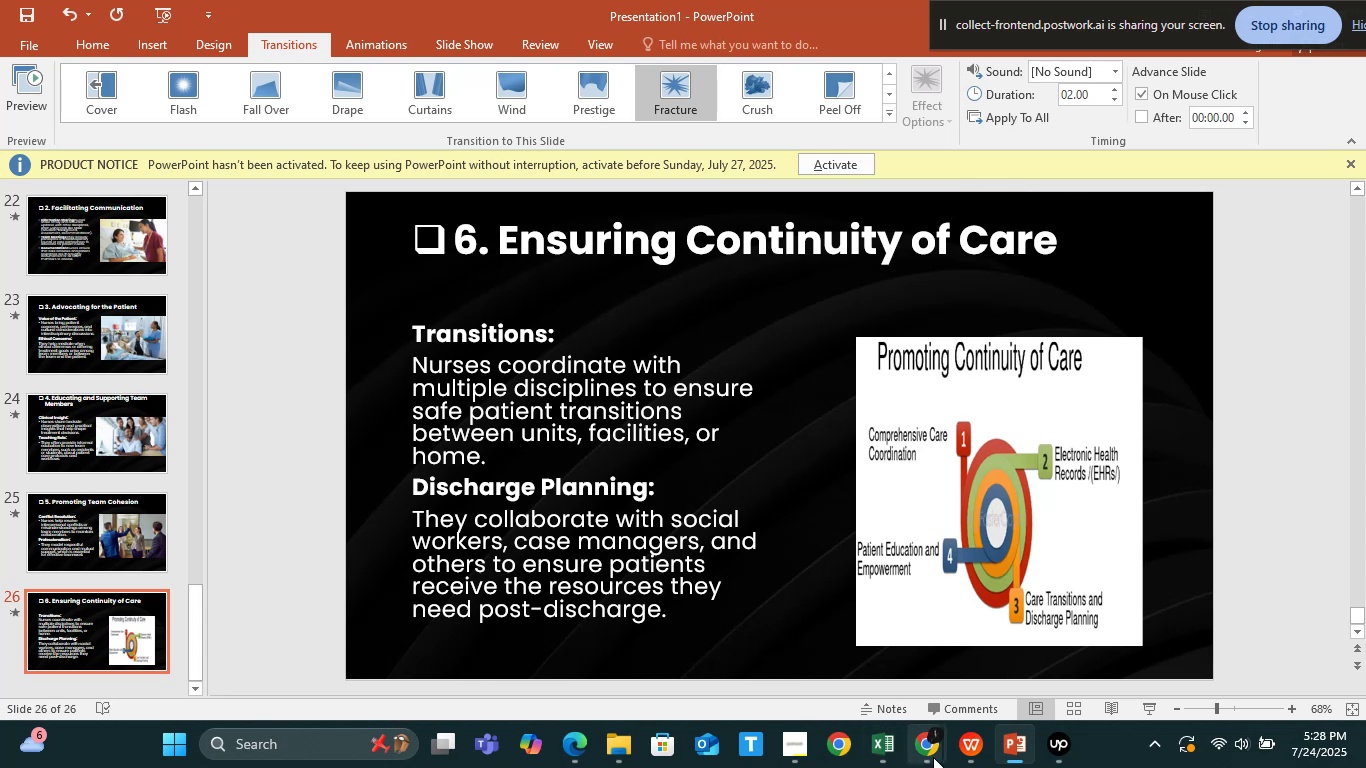 
left_click([957, 749])
 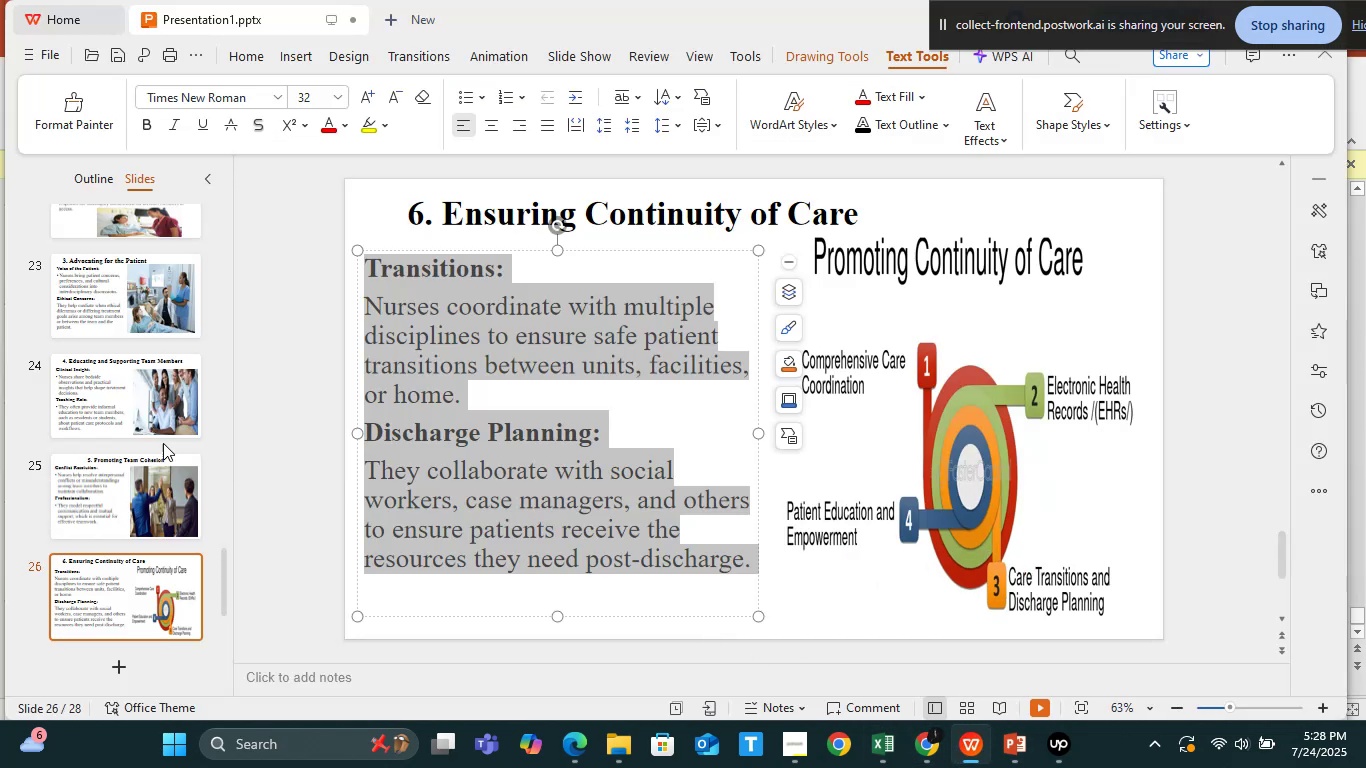 
scroll: coordinate [121, 437], scroll_direction: down, amount: 1.0
 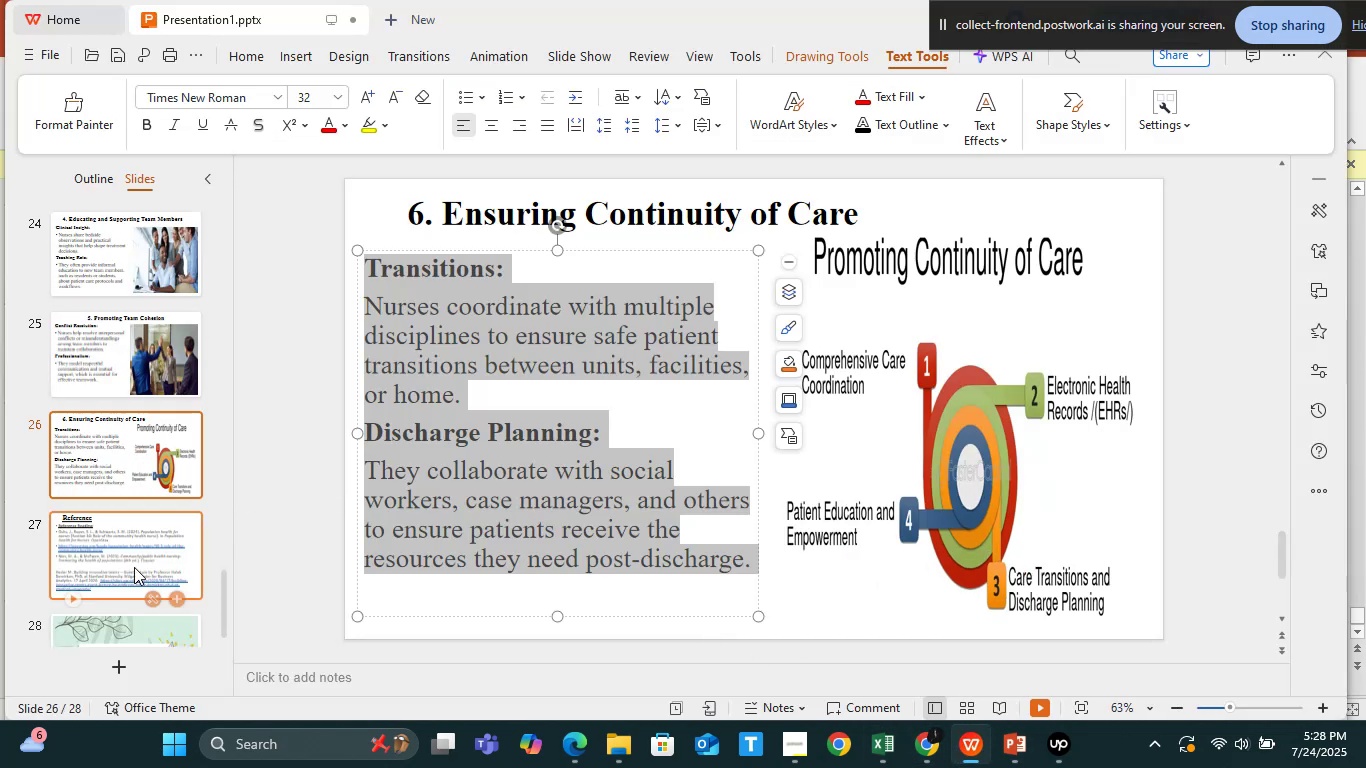 
left_click([134, 549])
 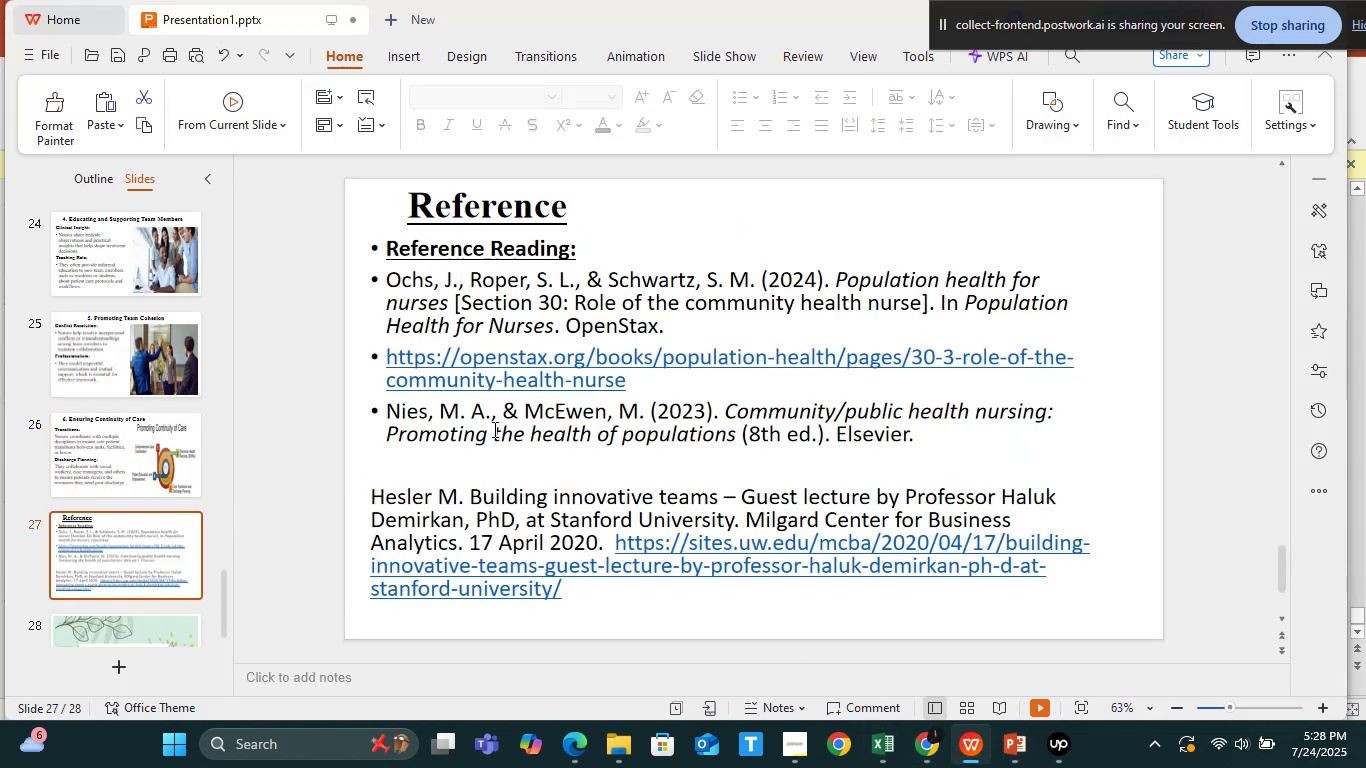 
key(Alt+Tab)
 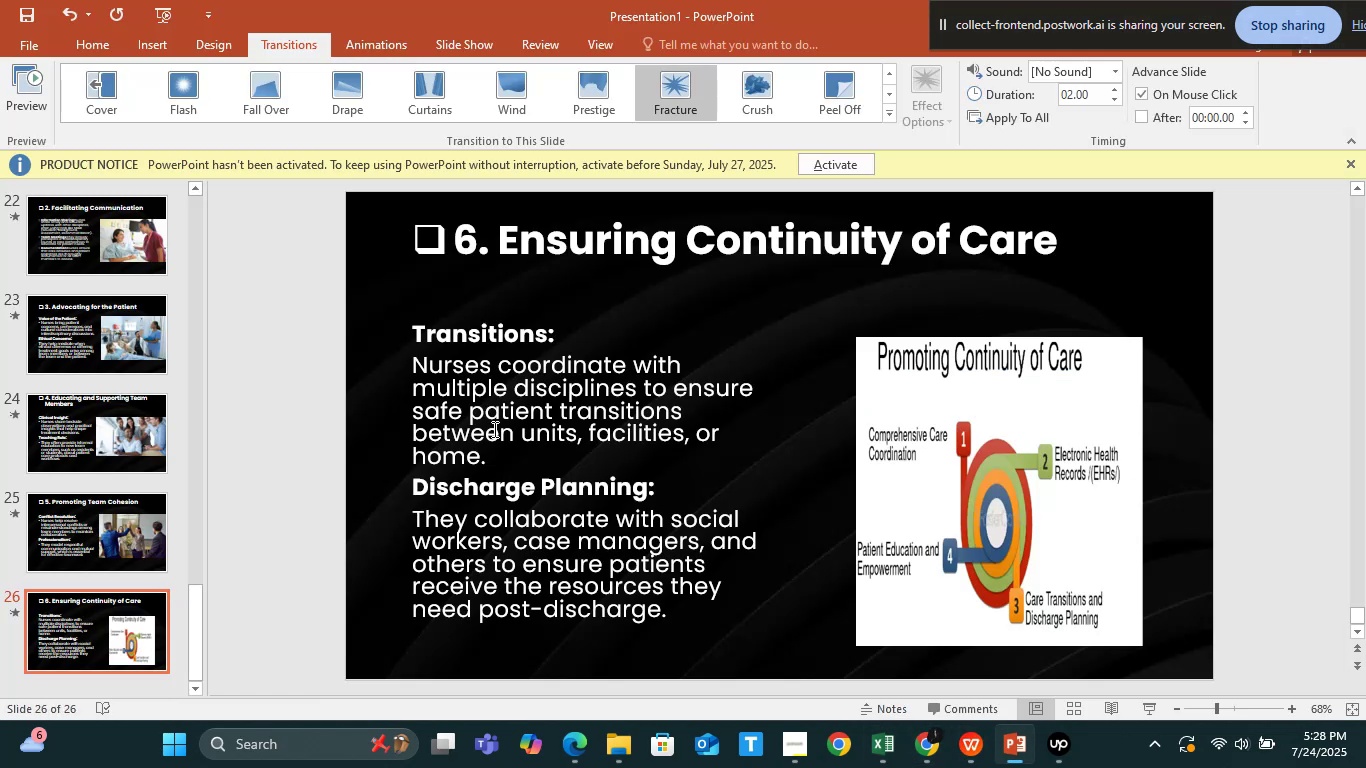 
key(Alt+AltLeft)
 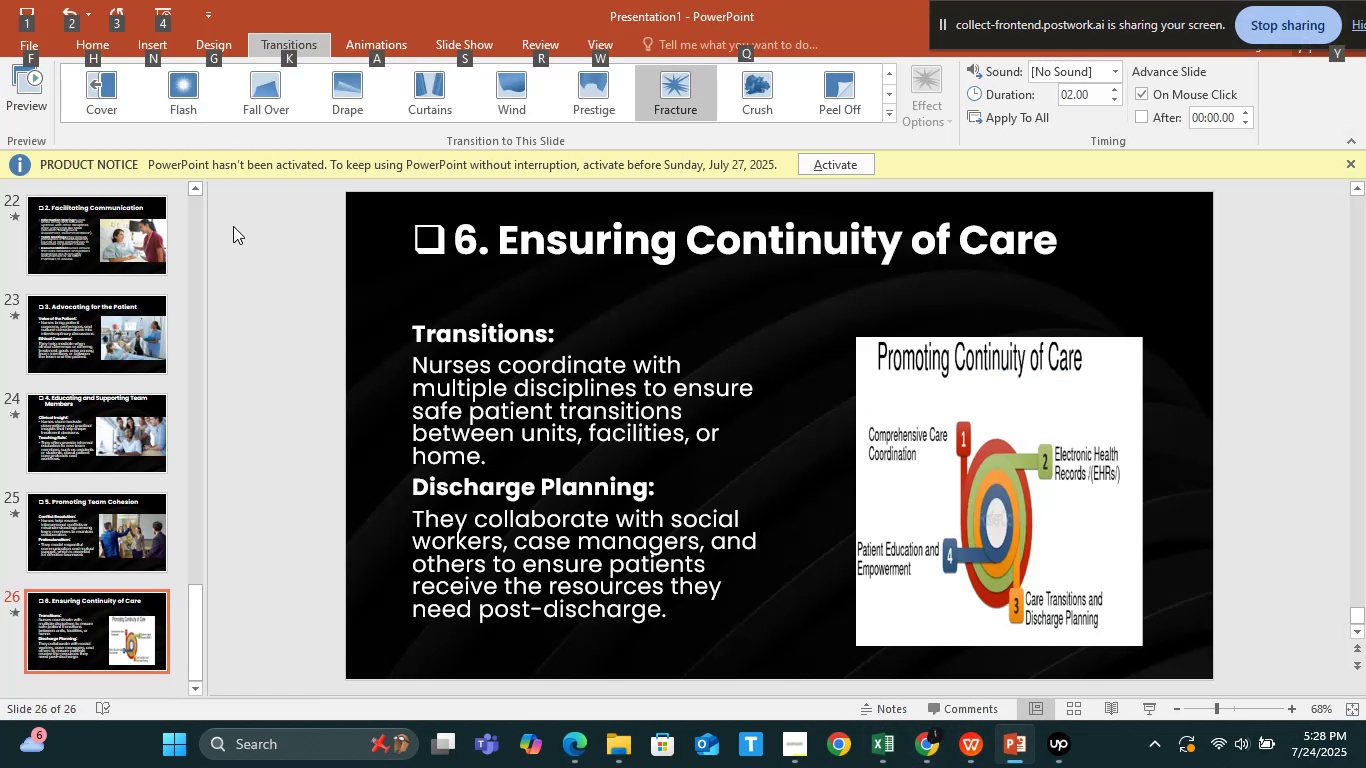 
left_click([259, 276])
 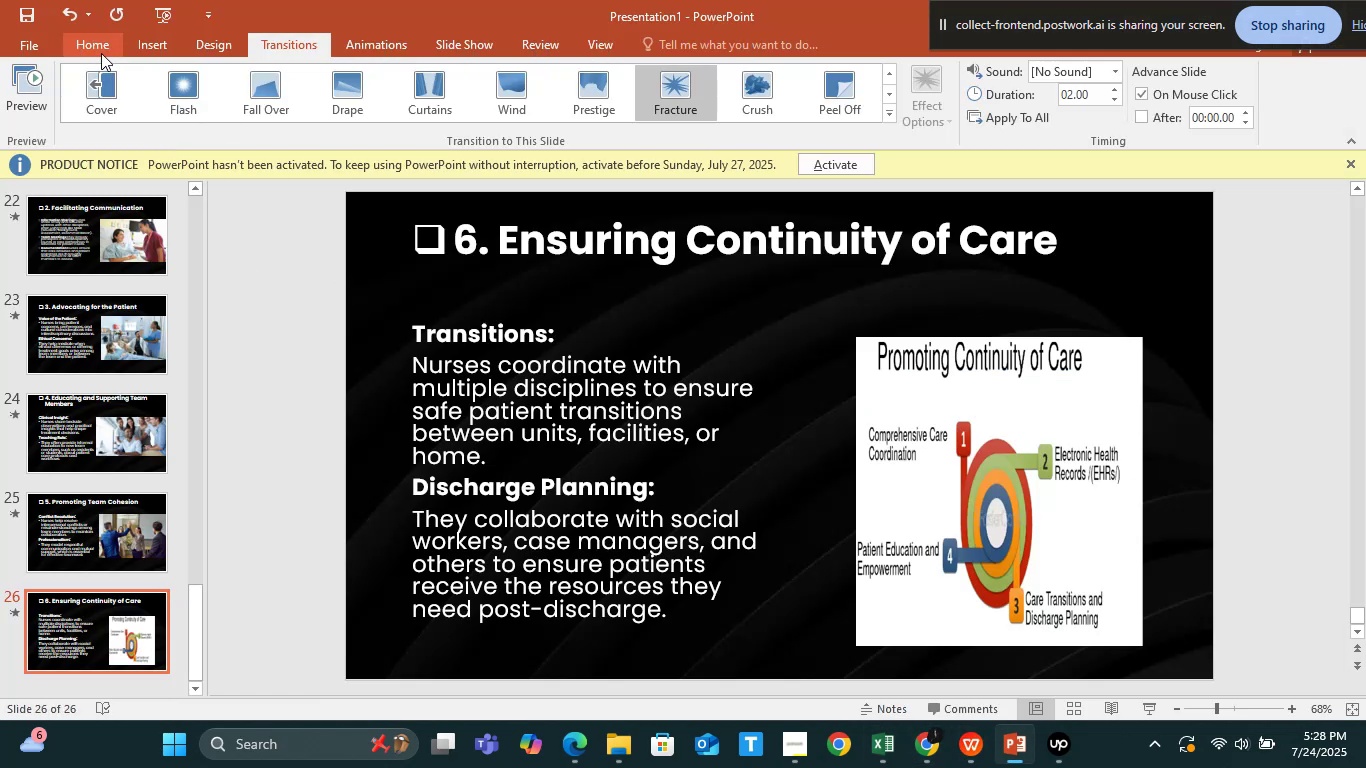 
left_click([98, 44])
 